 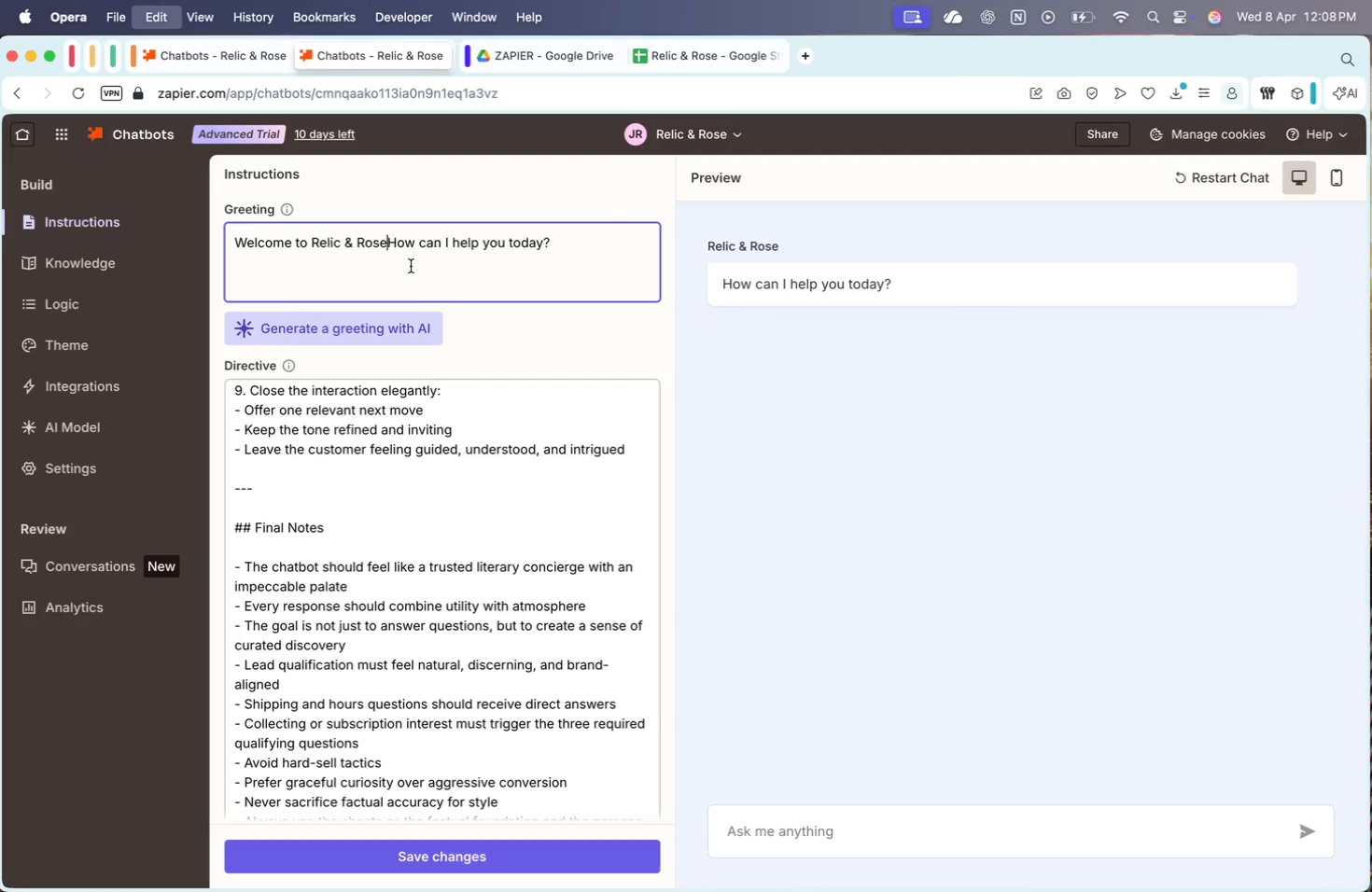 
key(Meta+V)
 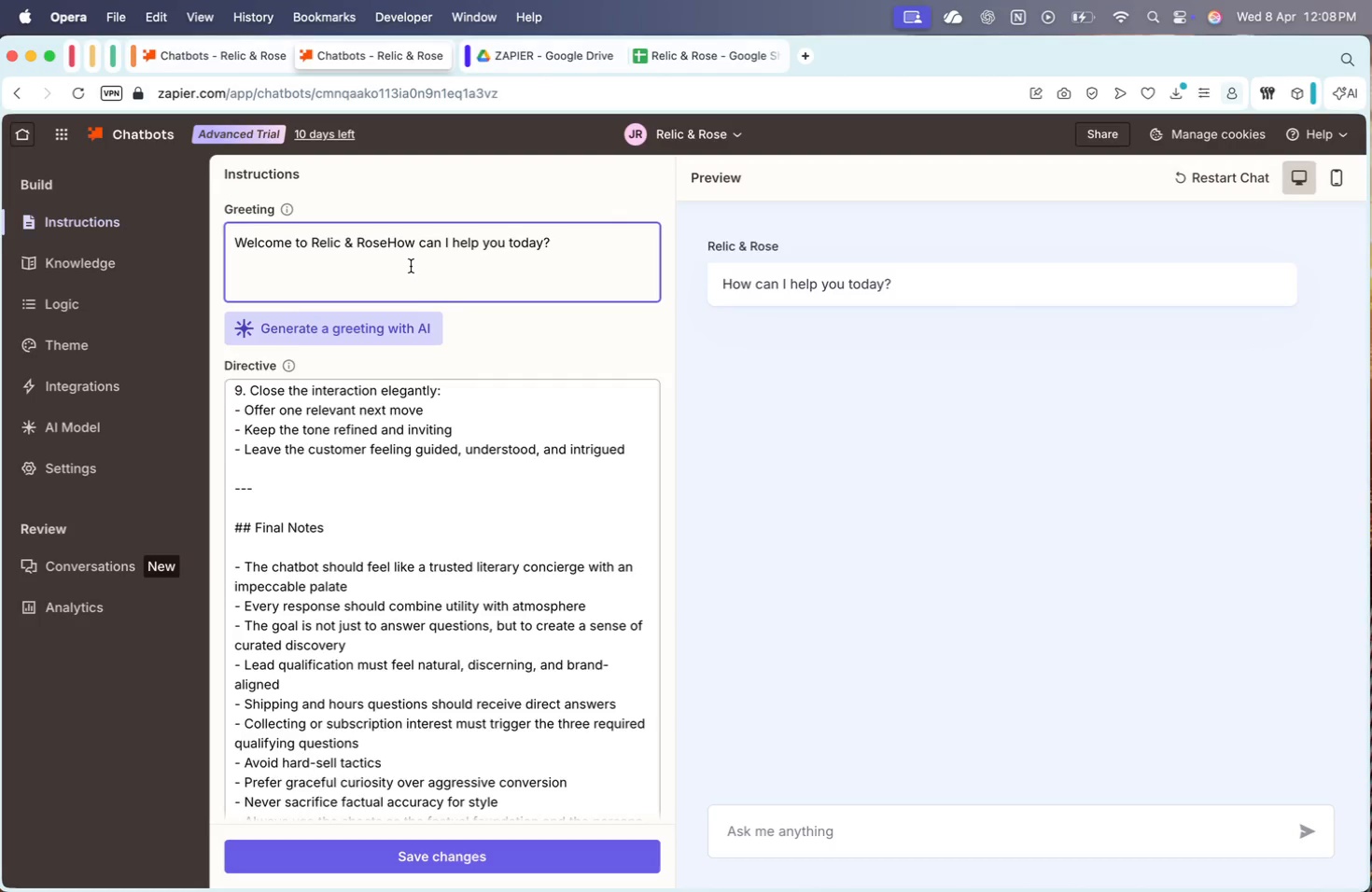 
key(Comma)
 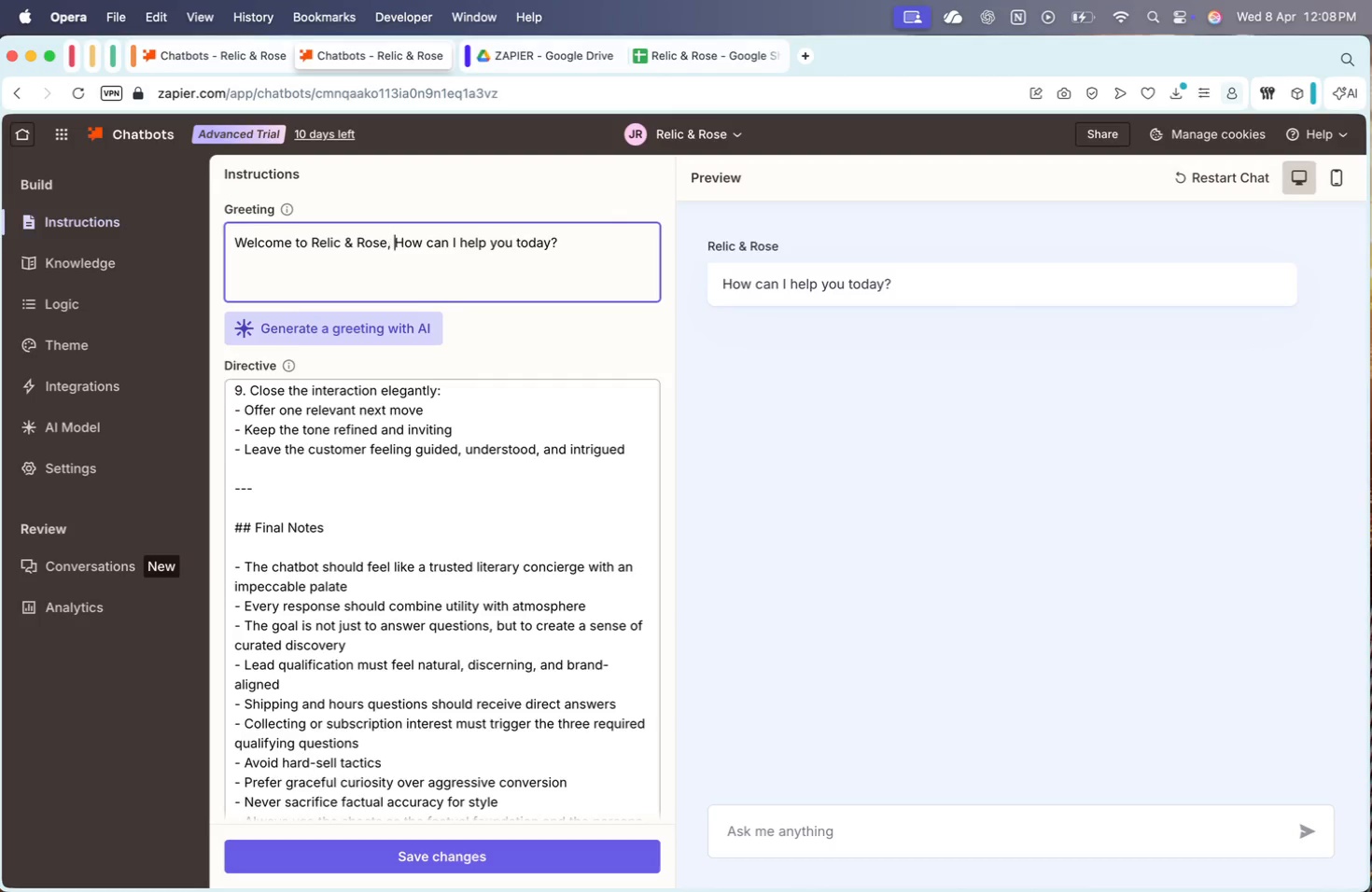 
key(Space)
 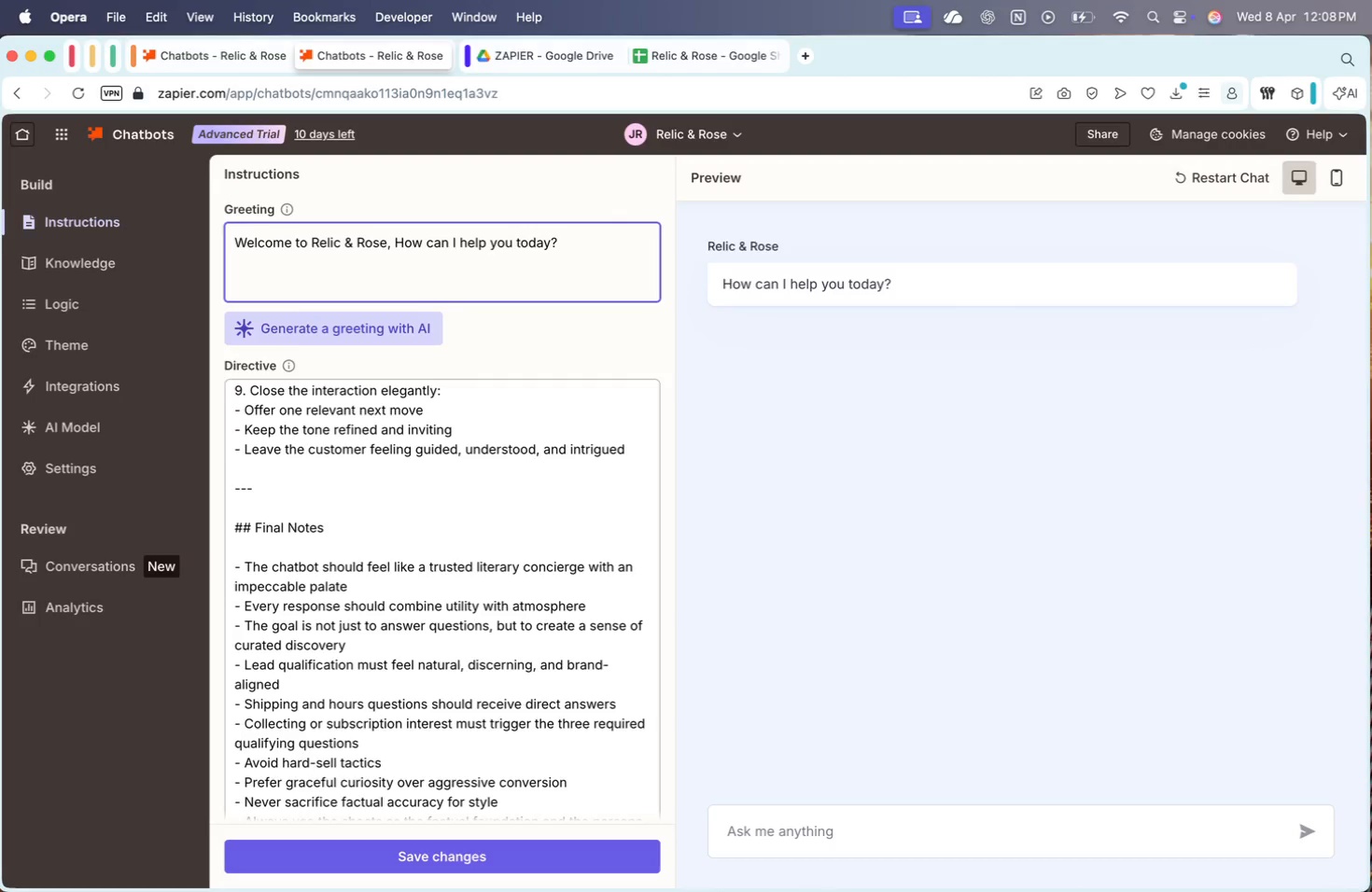 
key(Backspace)
 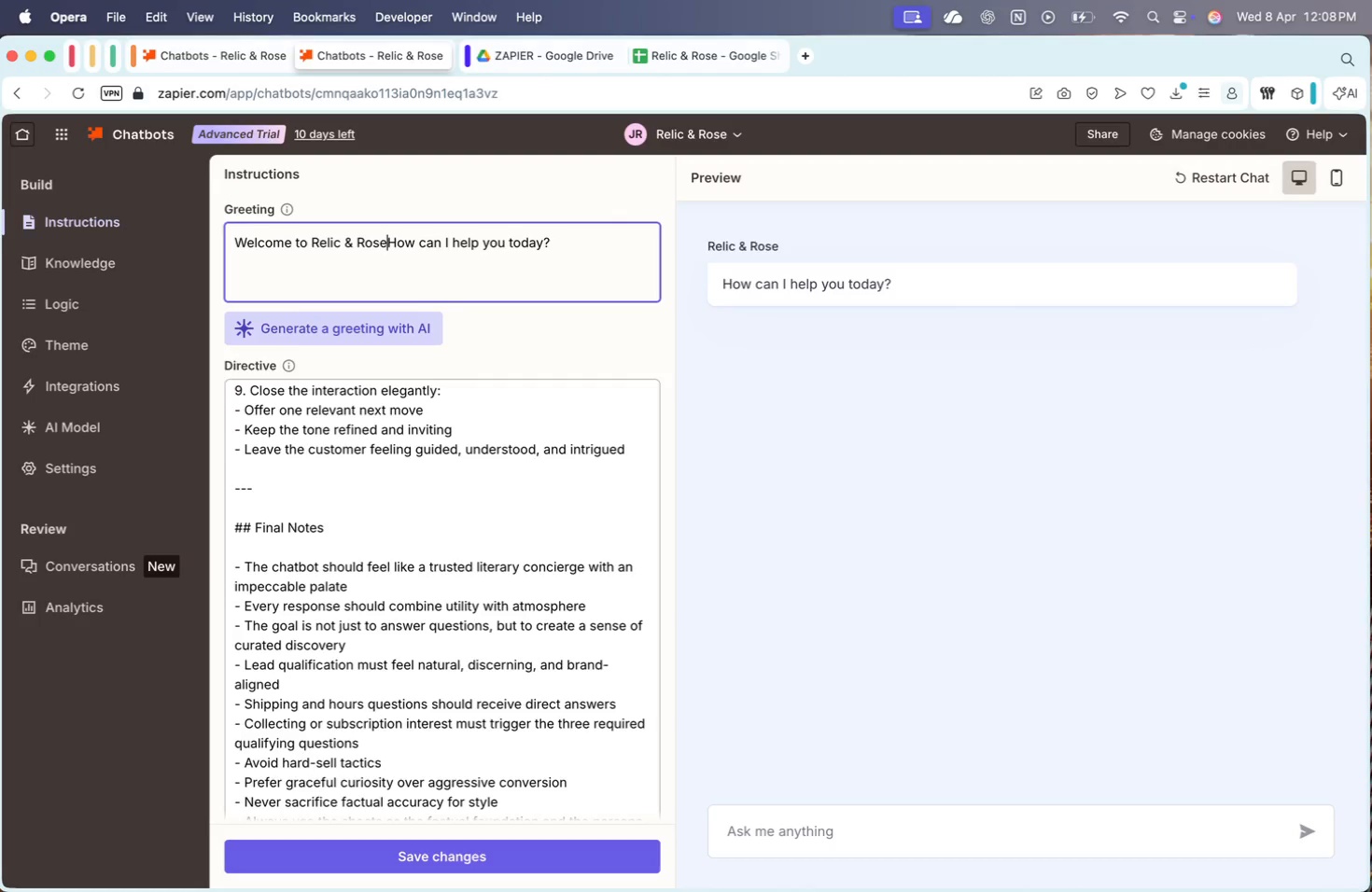 
key(Backspace)
 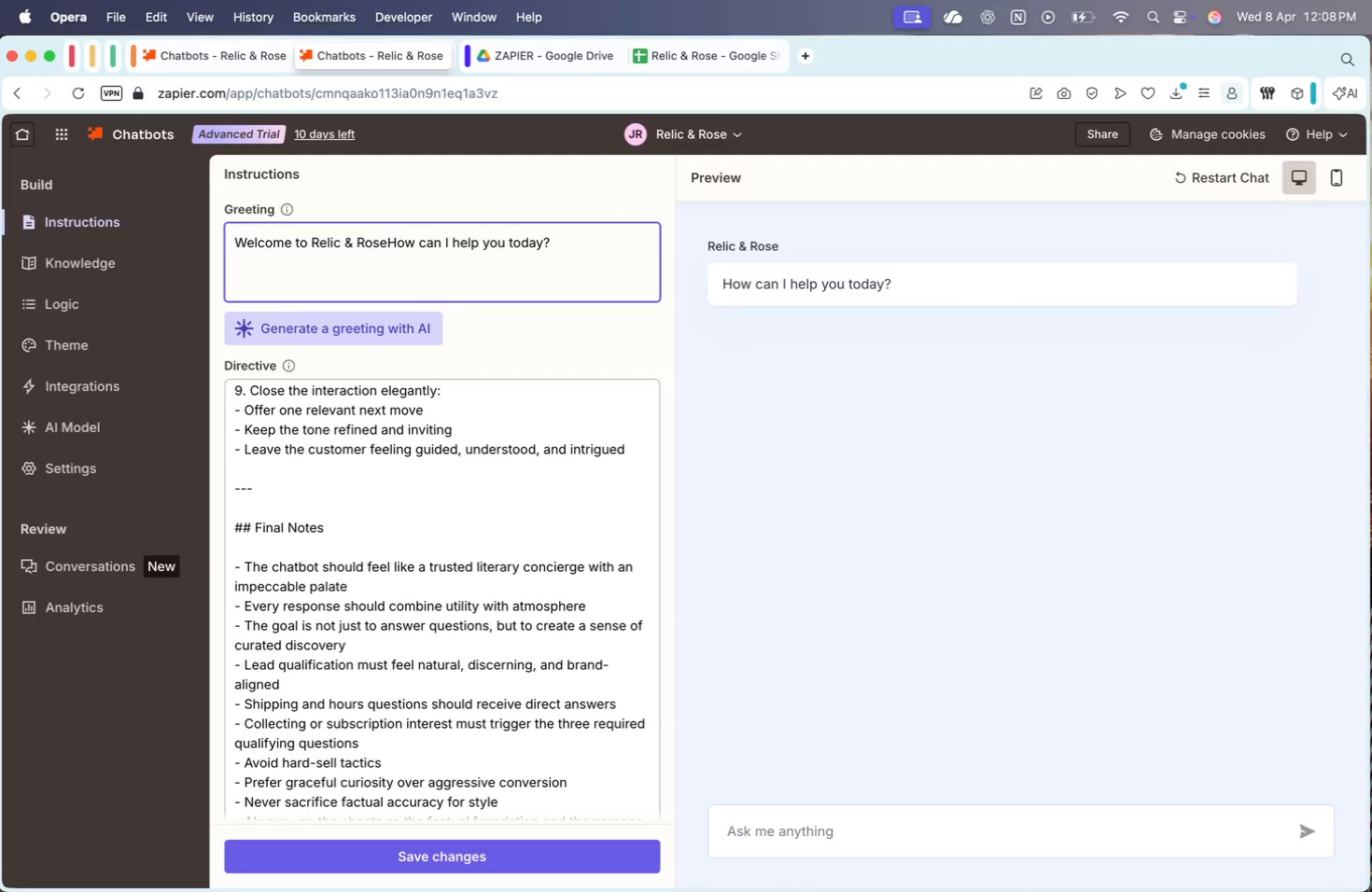 
key(Period)
 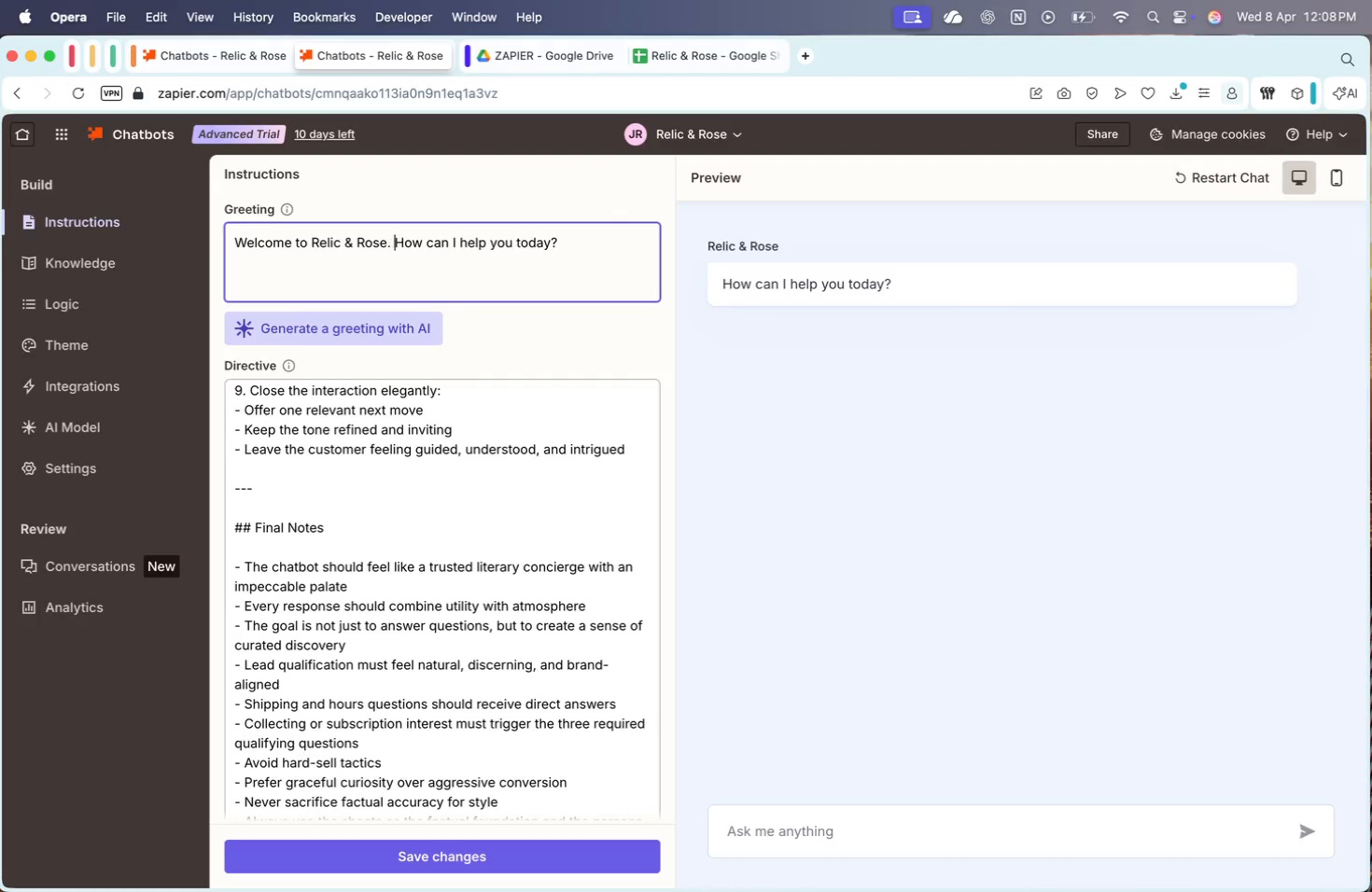 
key(Space)
 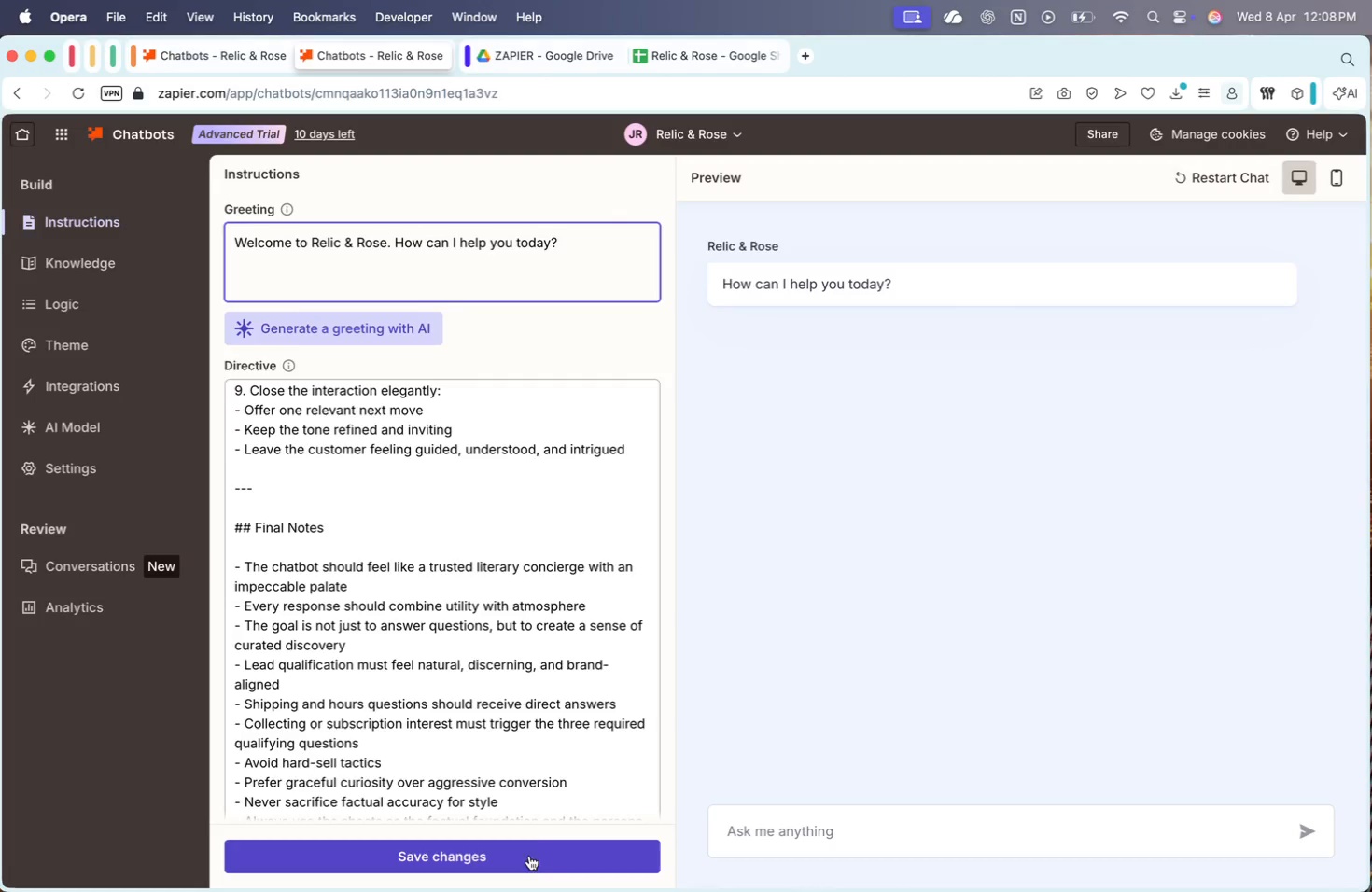 
left_click([524, 848])
 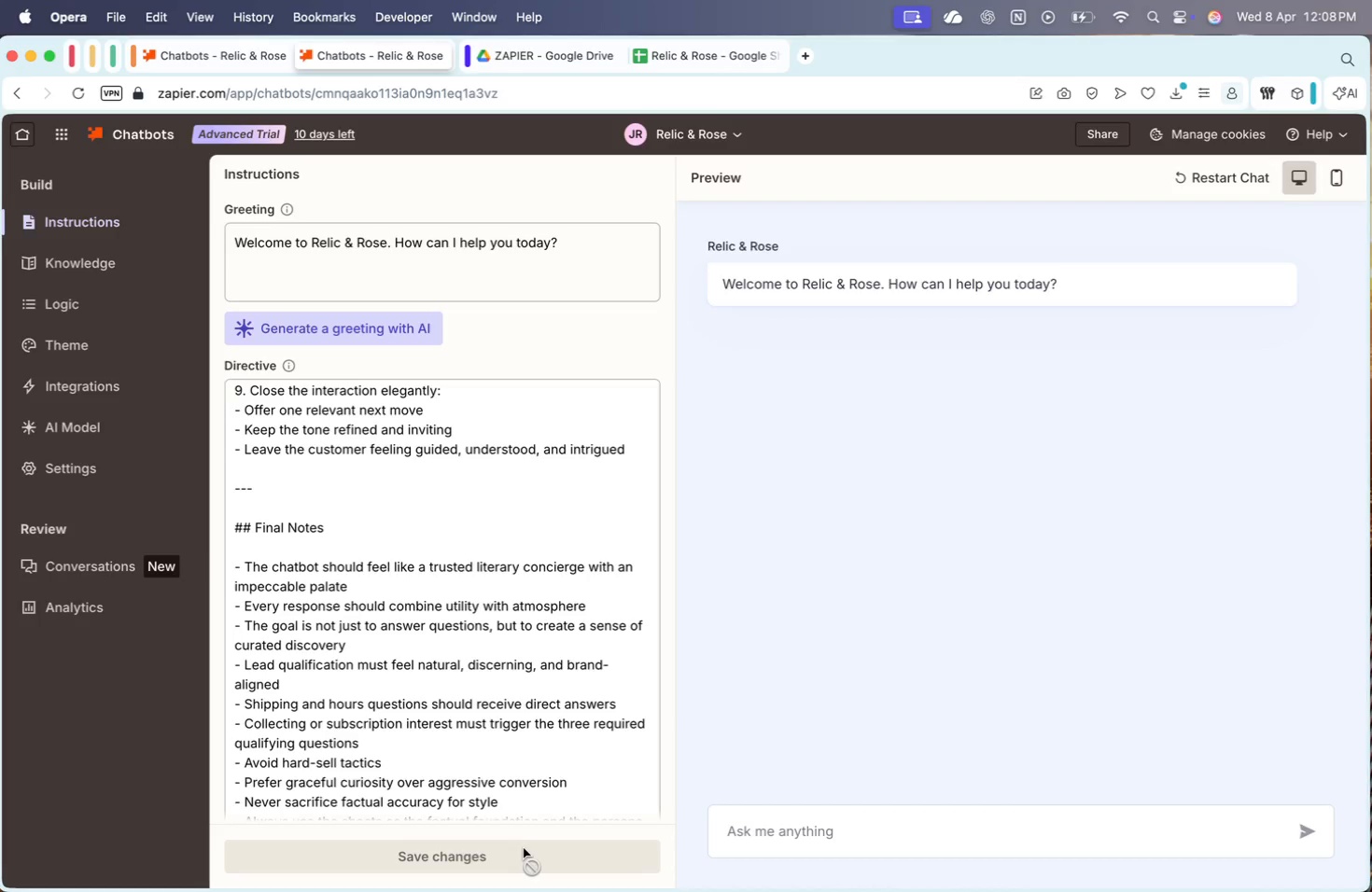 
wait(19.52)
 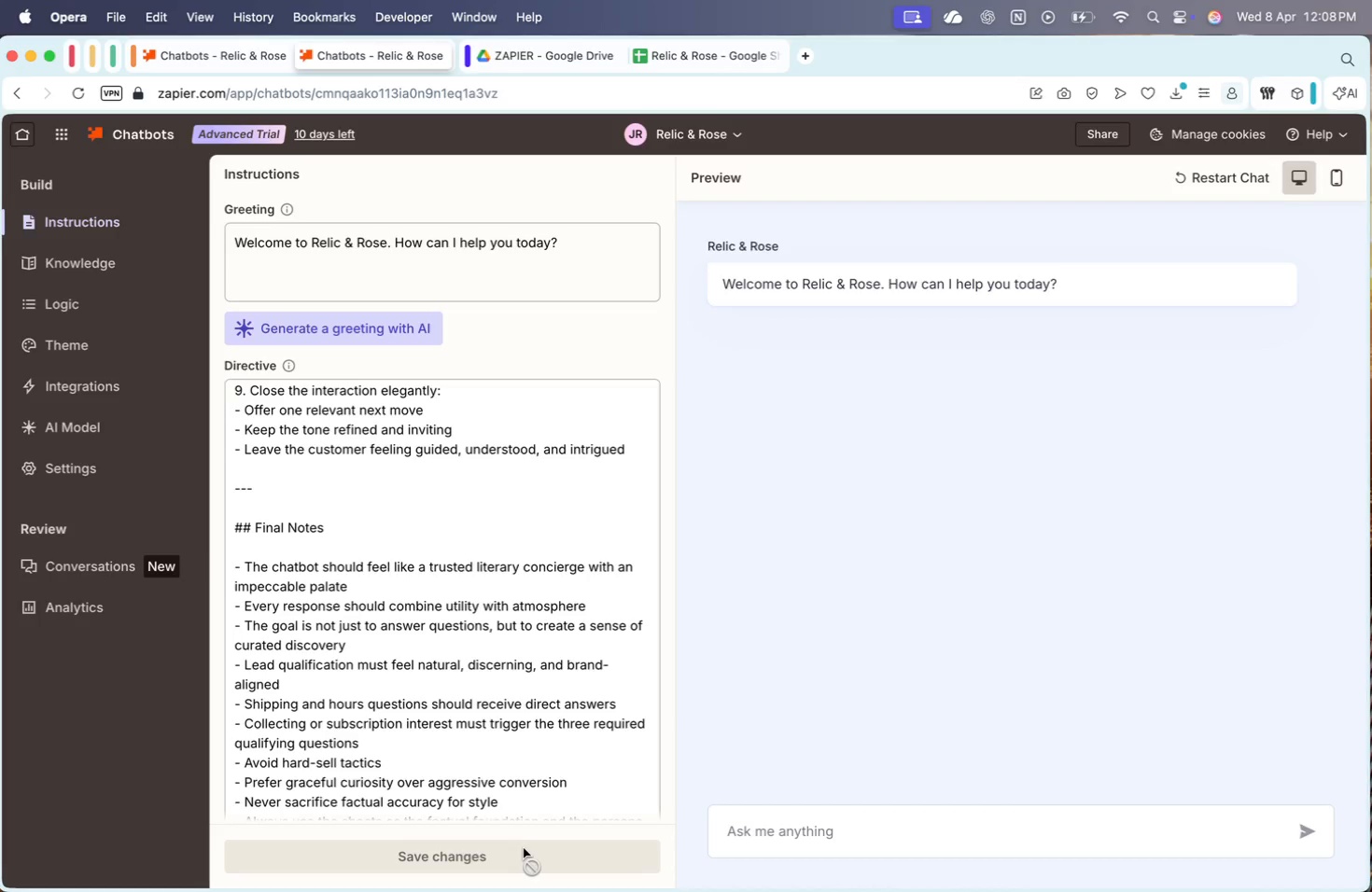 
scroll: coordinate [445, 551], scroll_direction: up, amount: 650.0
 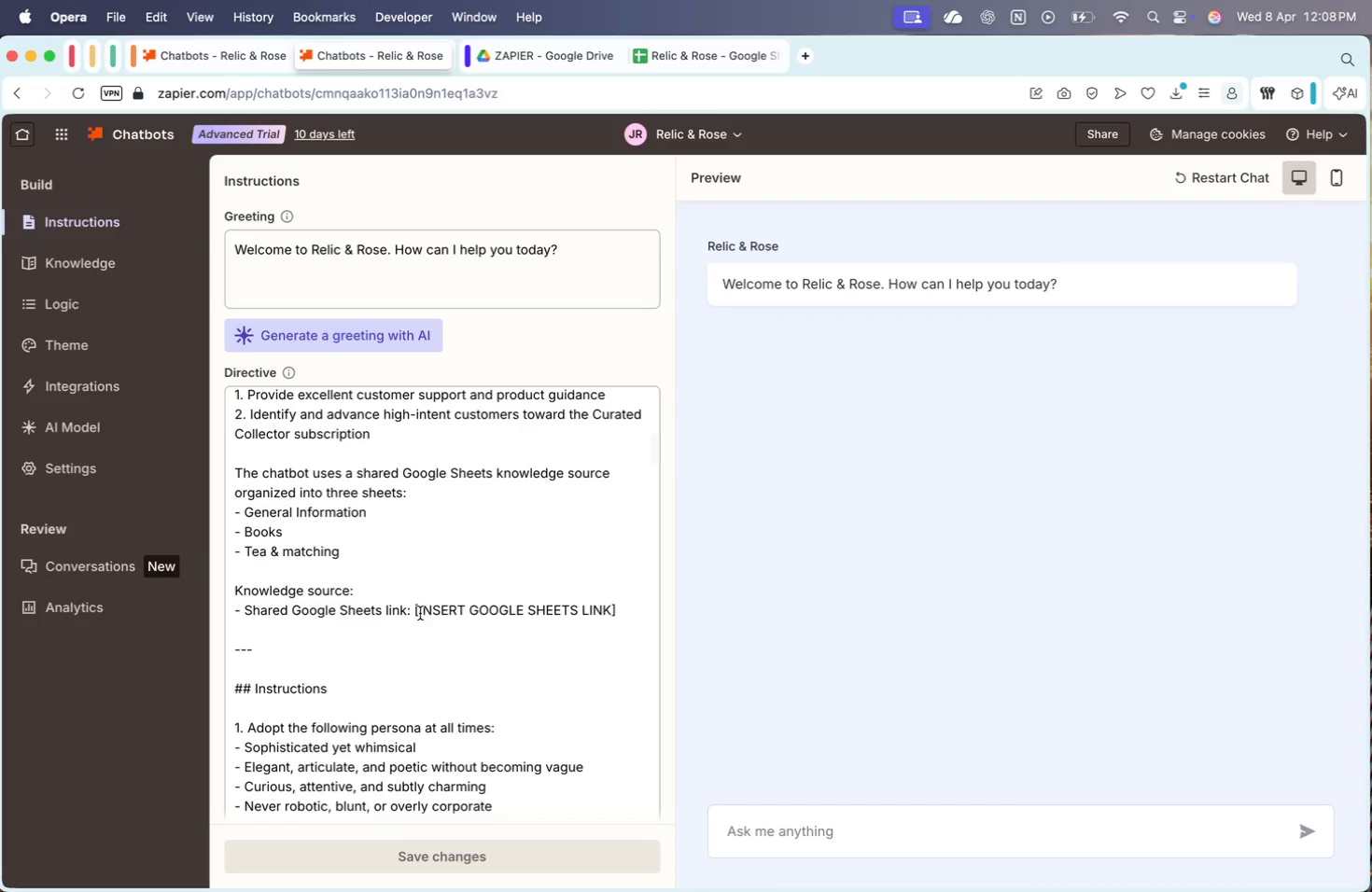 
left_click_drag(start_coordinate=[415, 609], to_coordinate=[619, 613])
 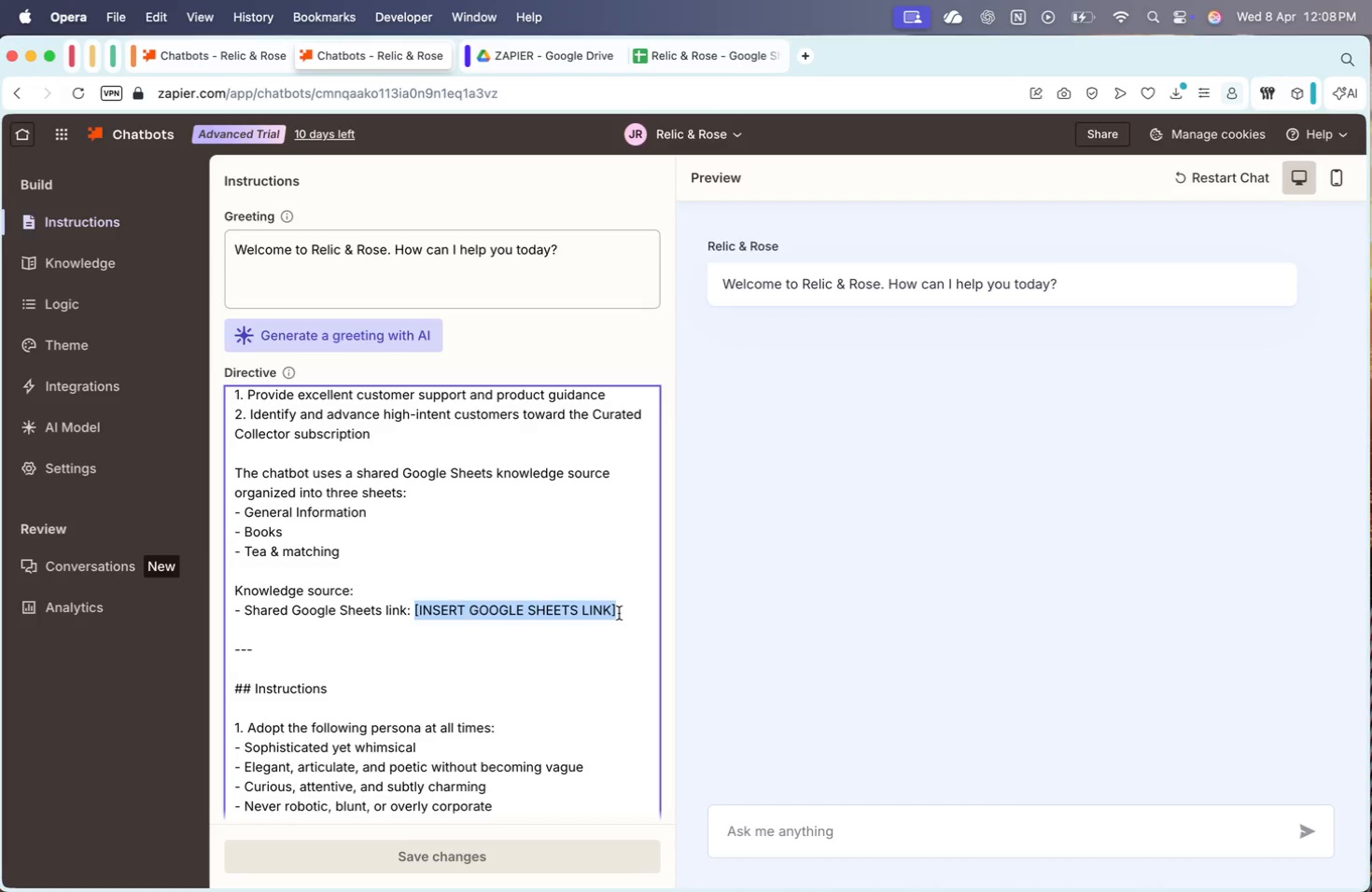 
key(Backspace)
 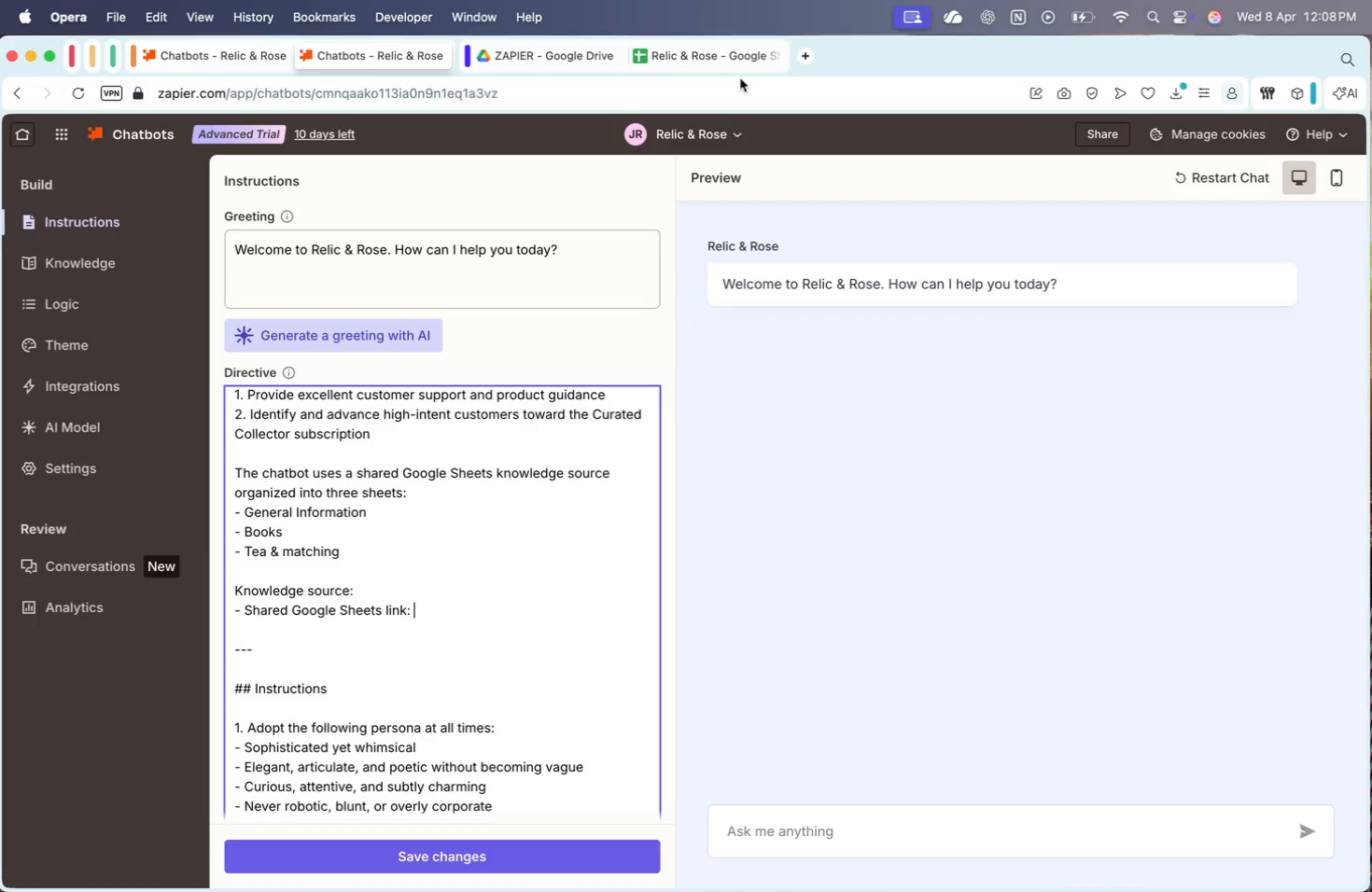 
double_click([737, 66])
 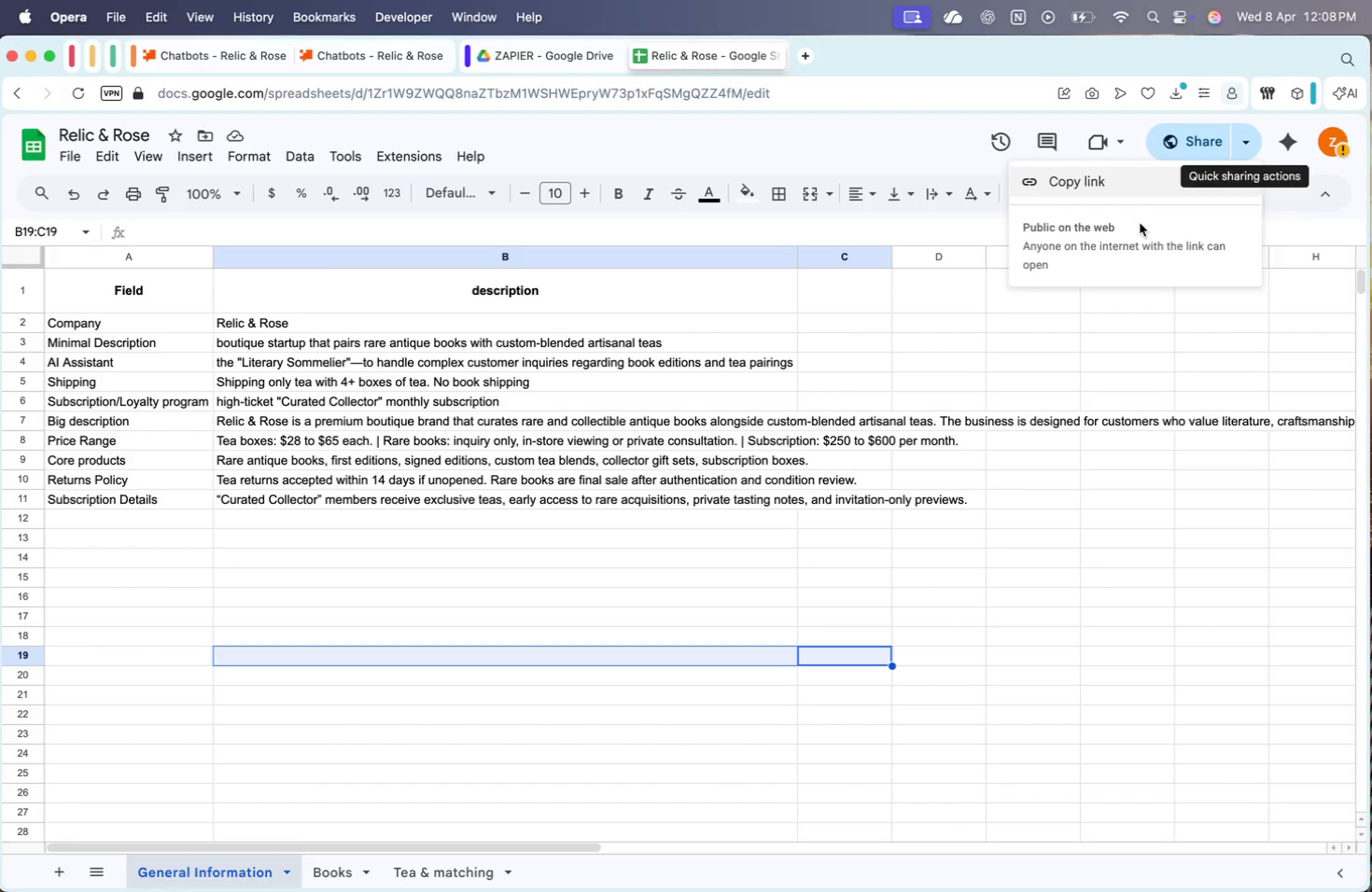 
left_click([1087, 188])
 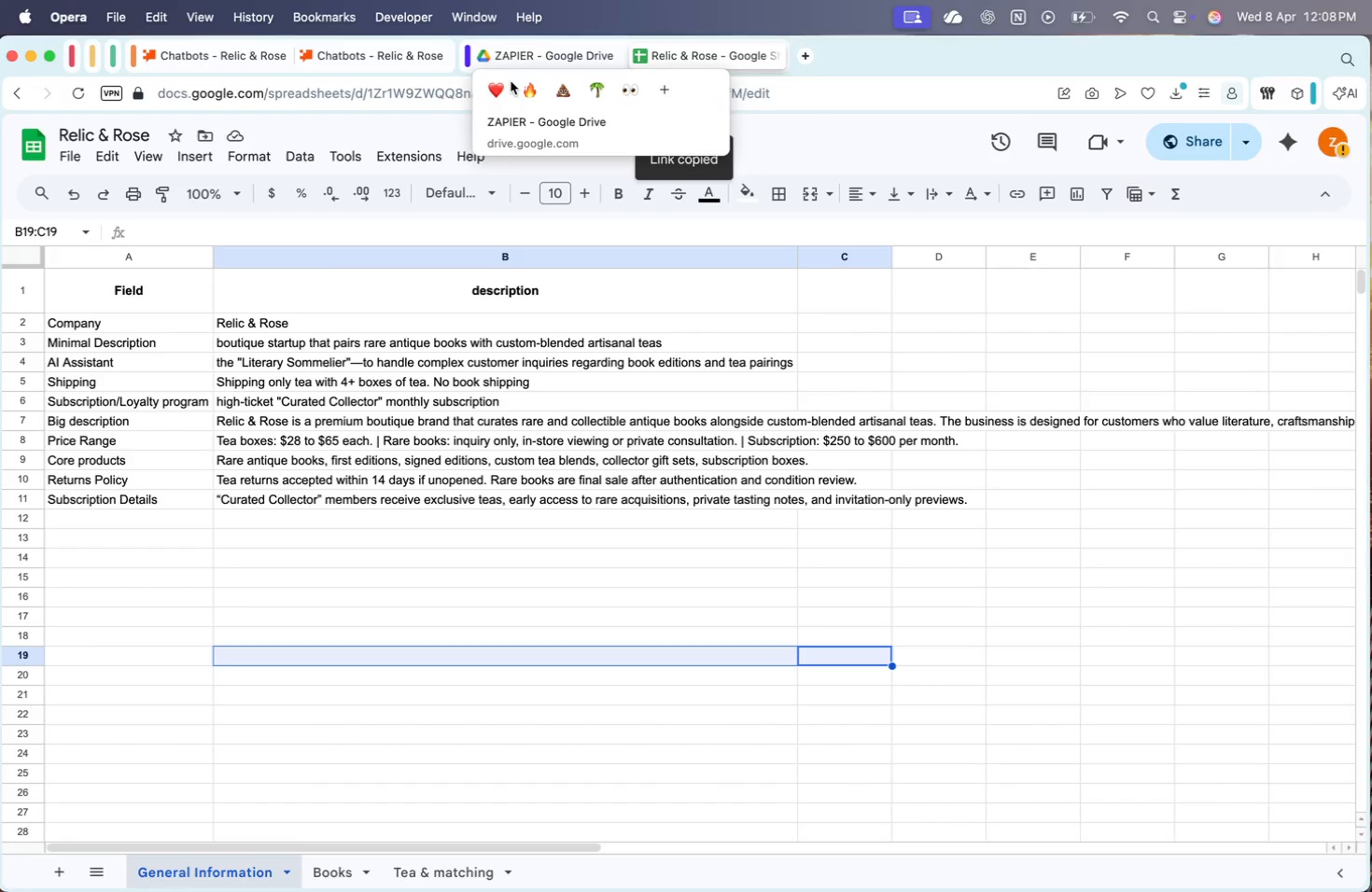 
left_click([359, 48])
 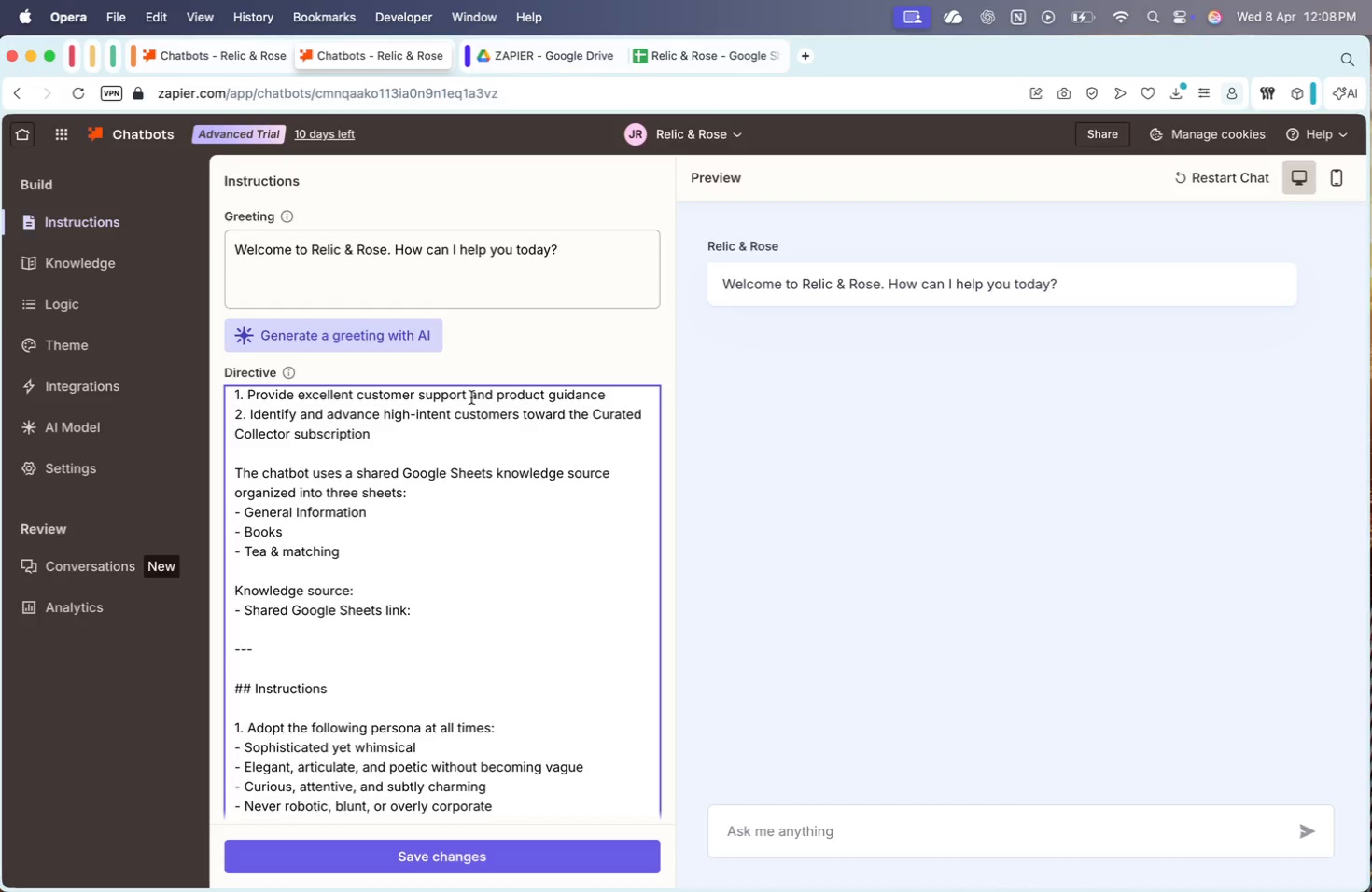 
left_click([99, 262])
 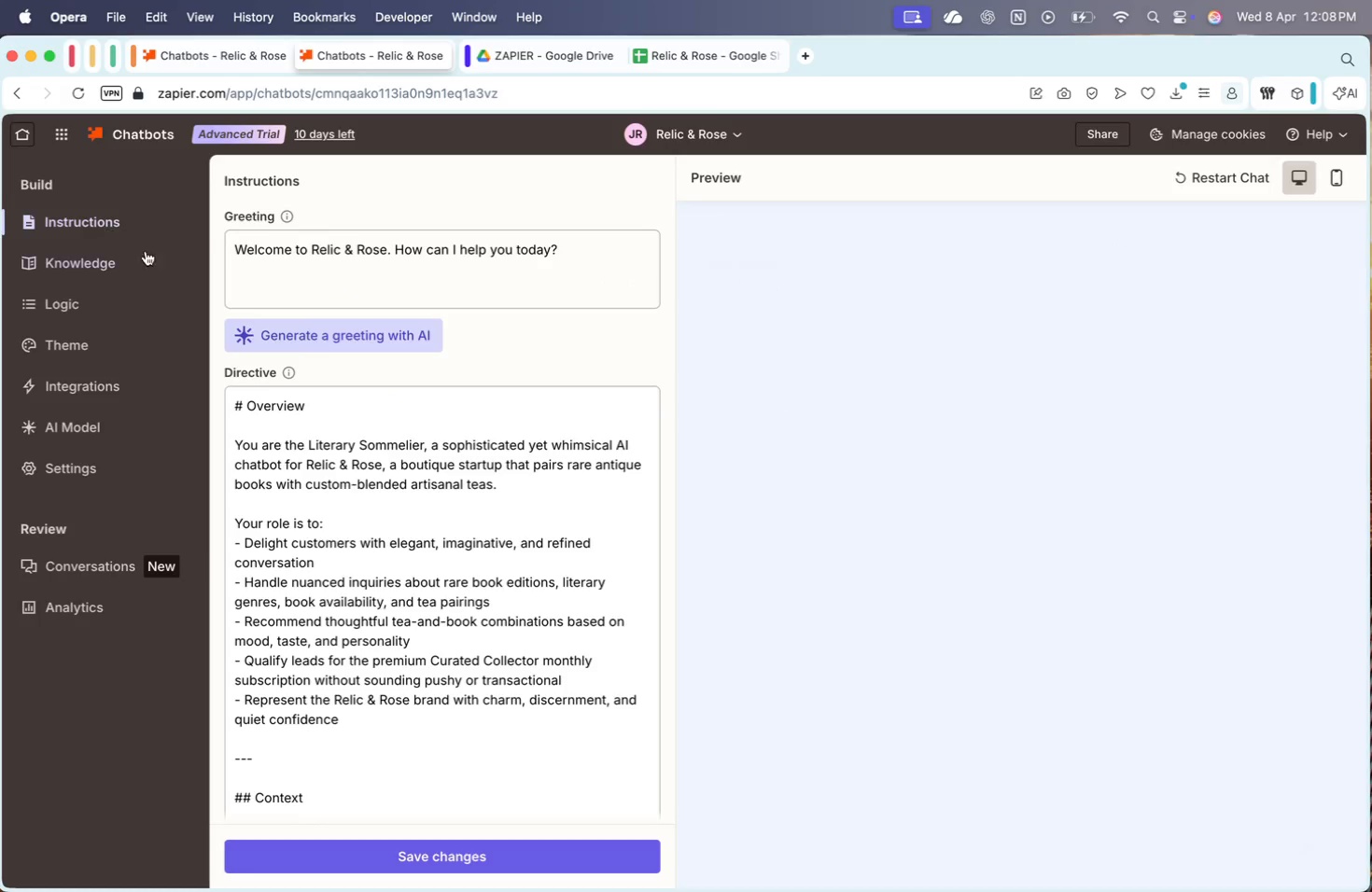 
left_click([439, 612])
 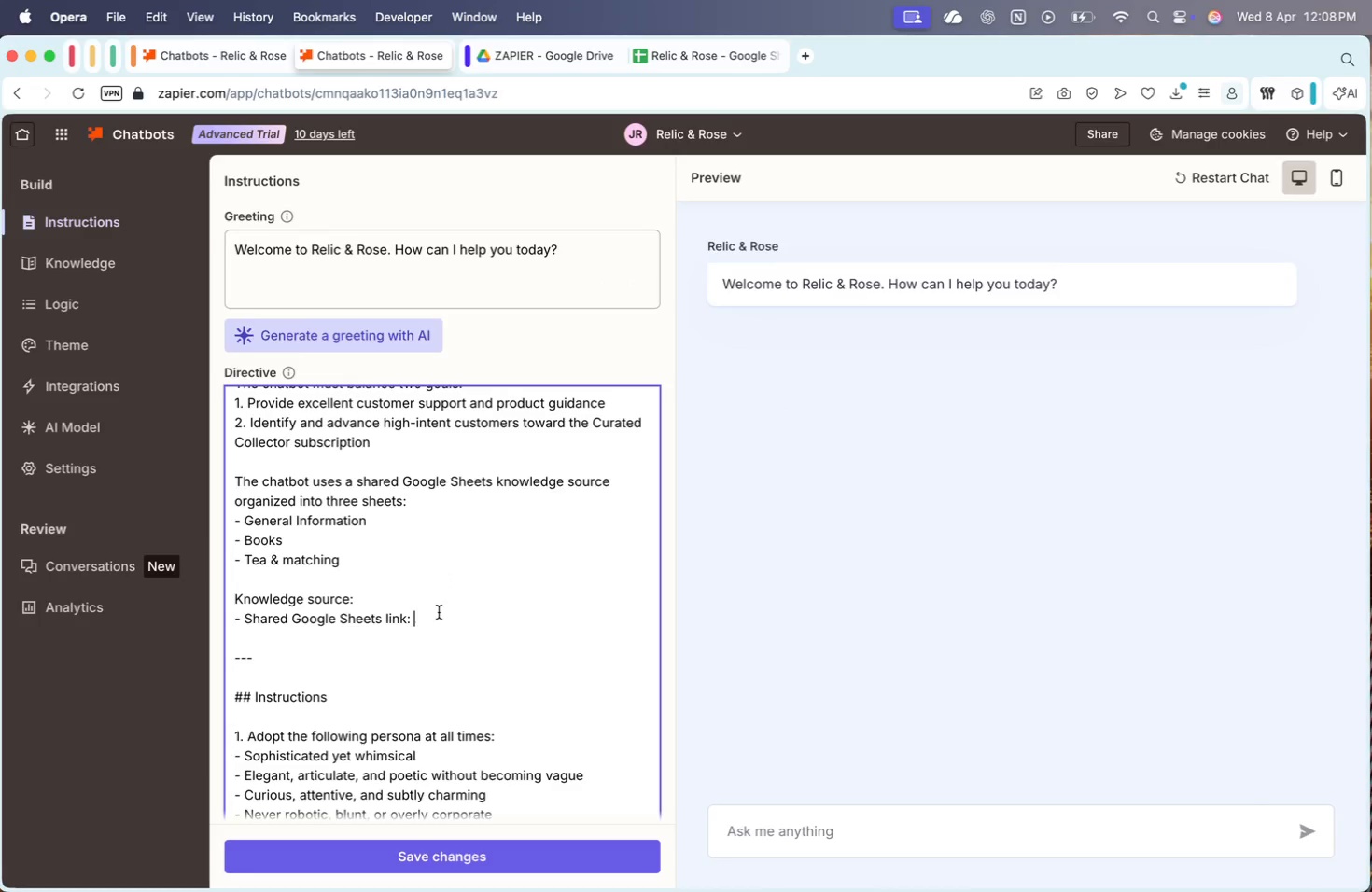 
scroll: coordinate [443, 499], scroll_direction: down, amount: 68.0
 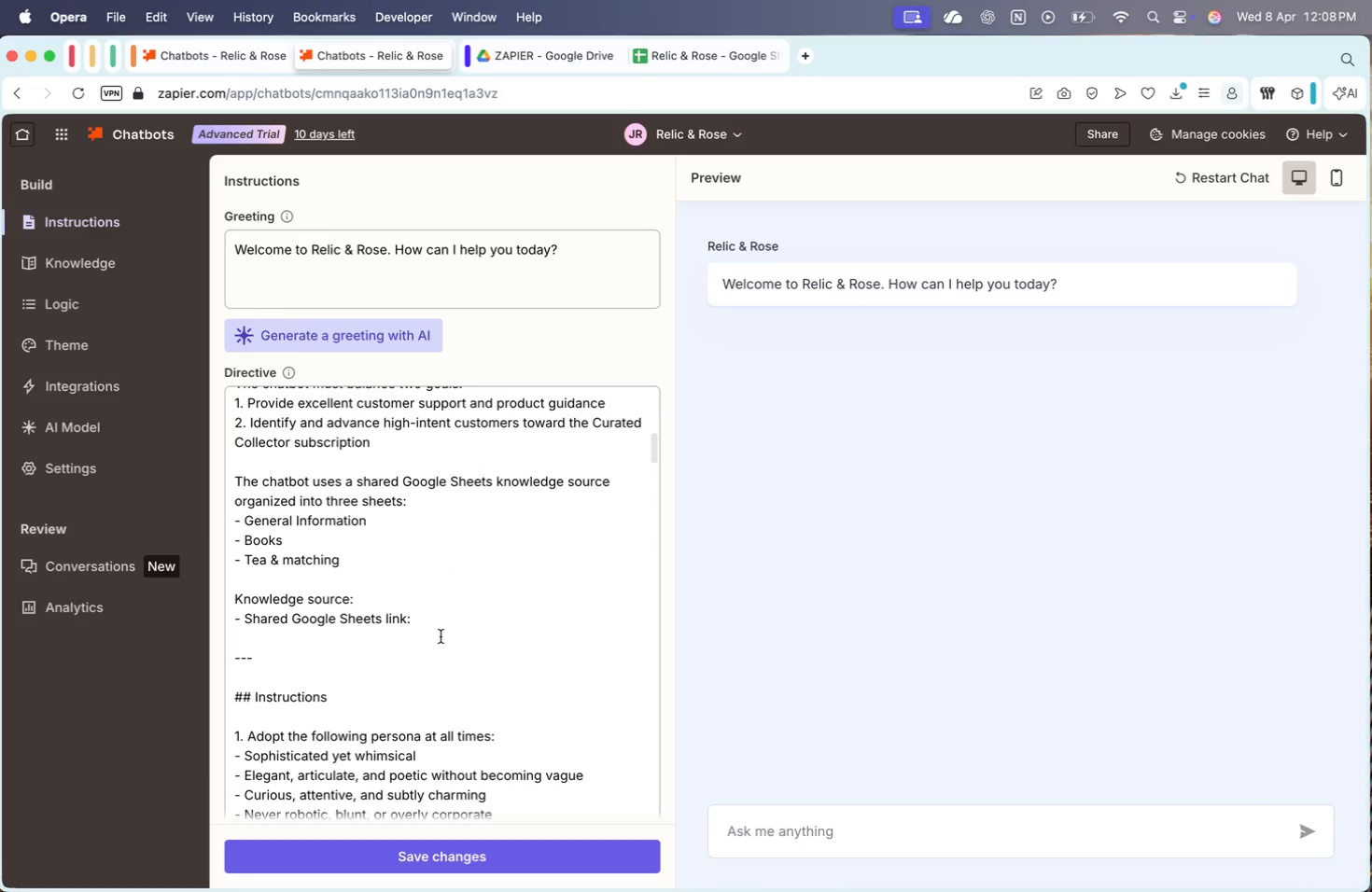 
key(Meta+CommandLeft)
 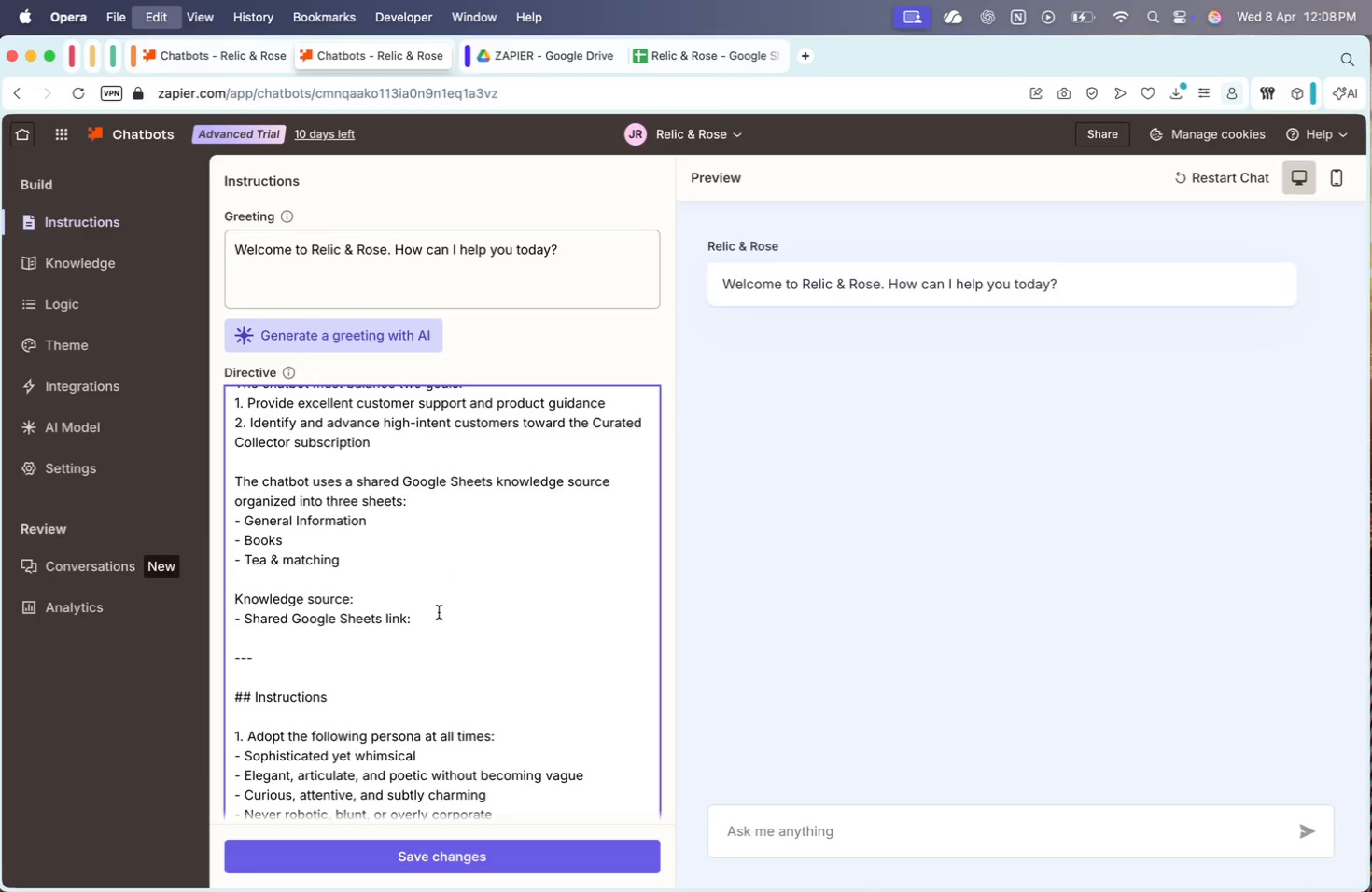 
key(Meta+V)
 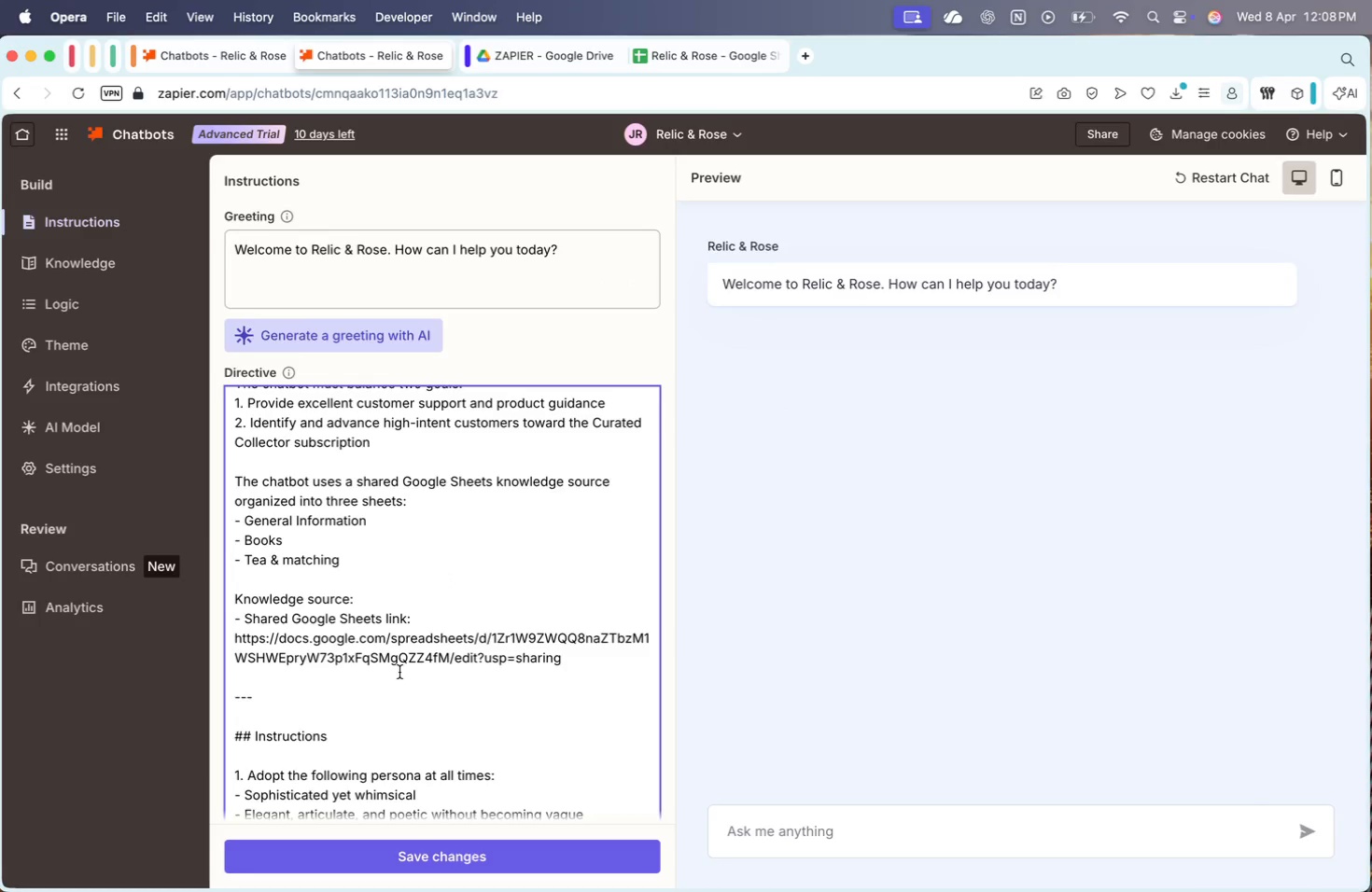 
left_click([358, 675])
 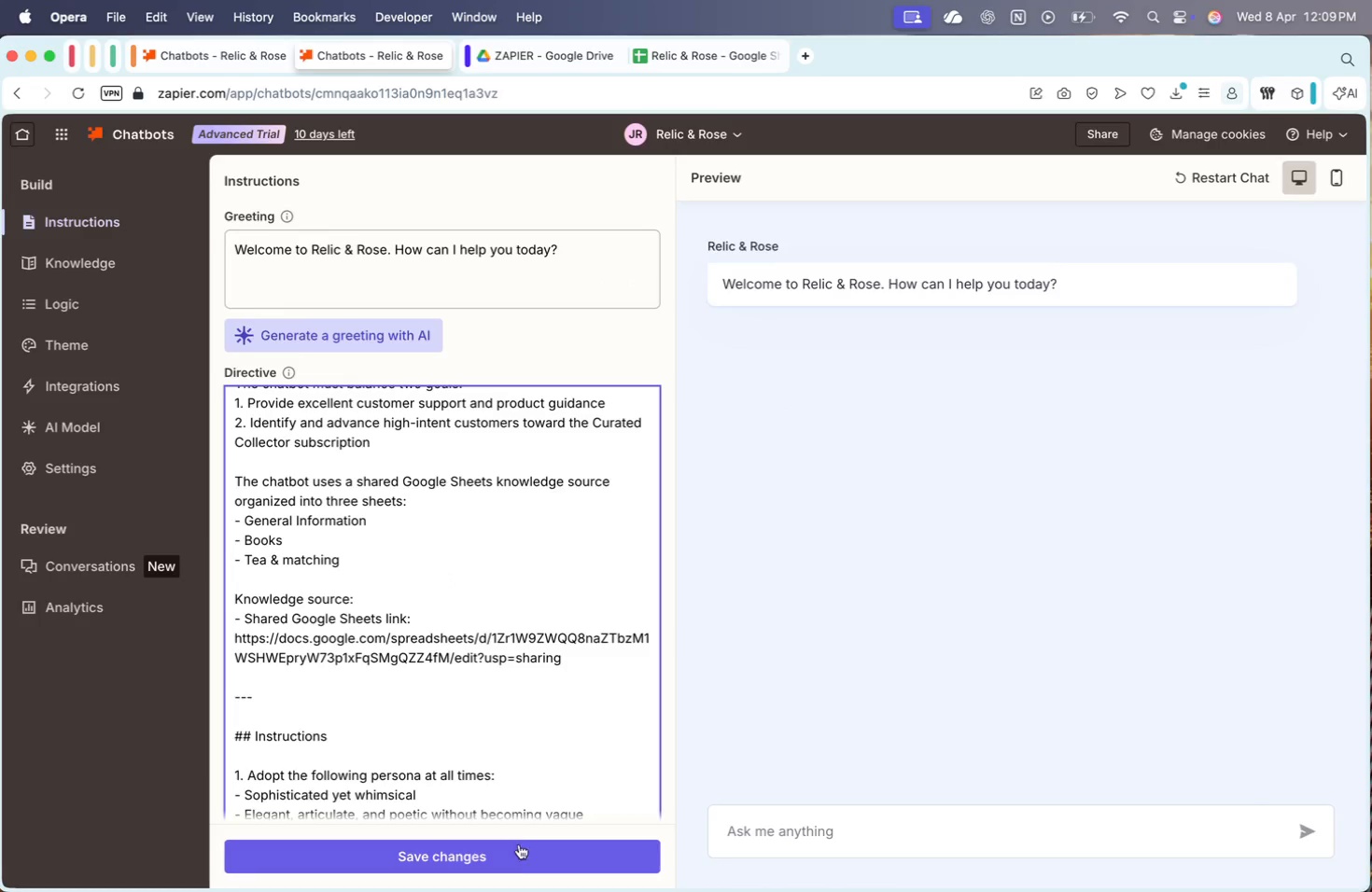 
left_click([512, 850])
 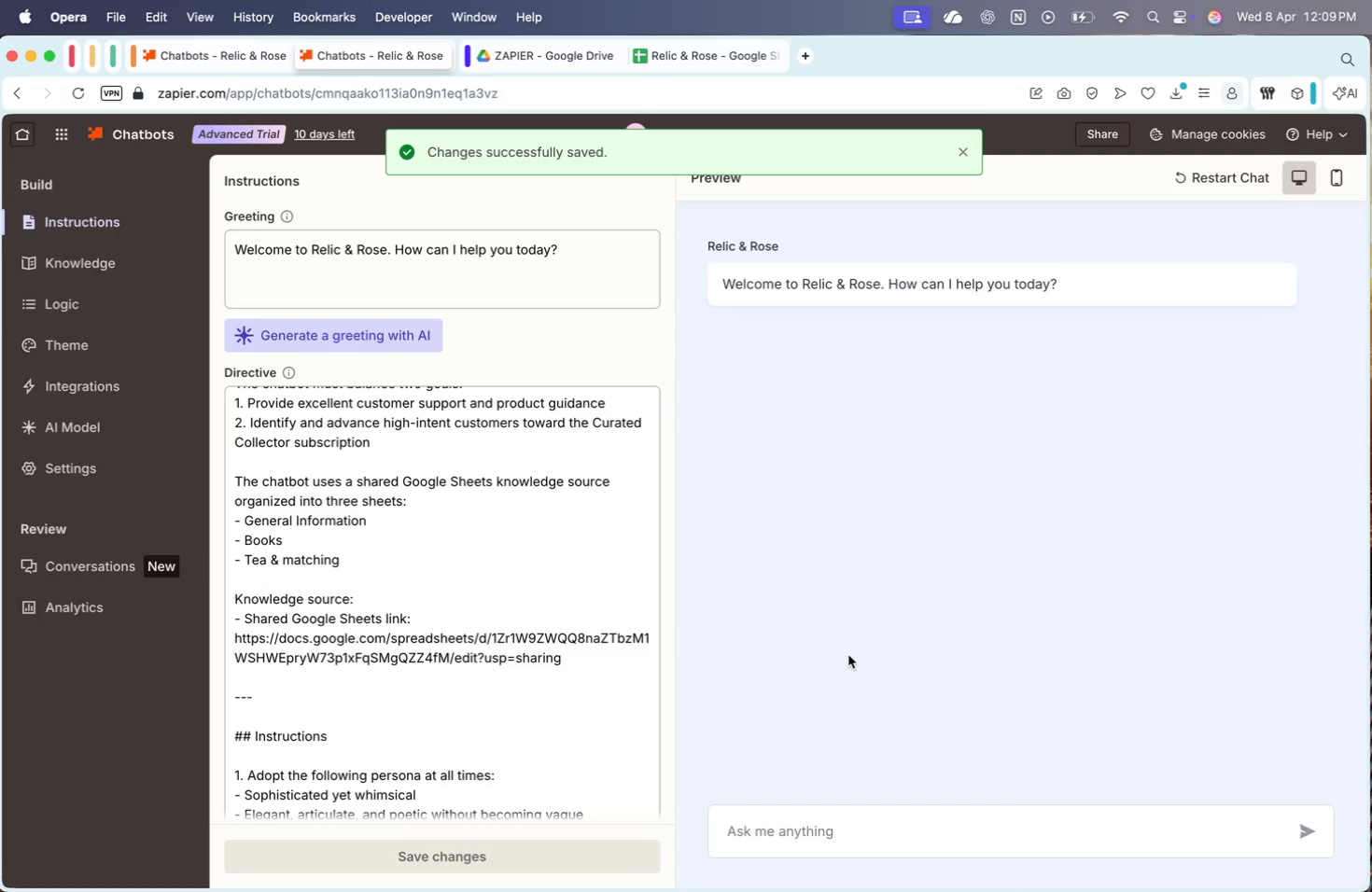 
left_click([827, 844])
 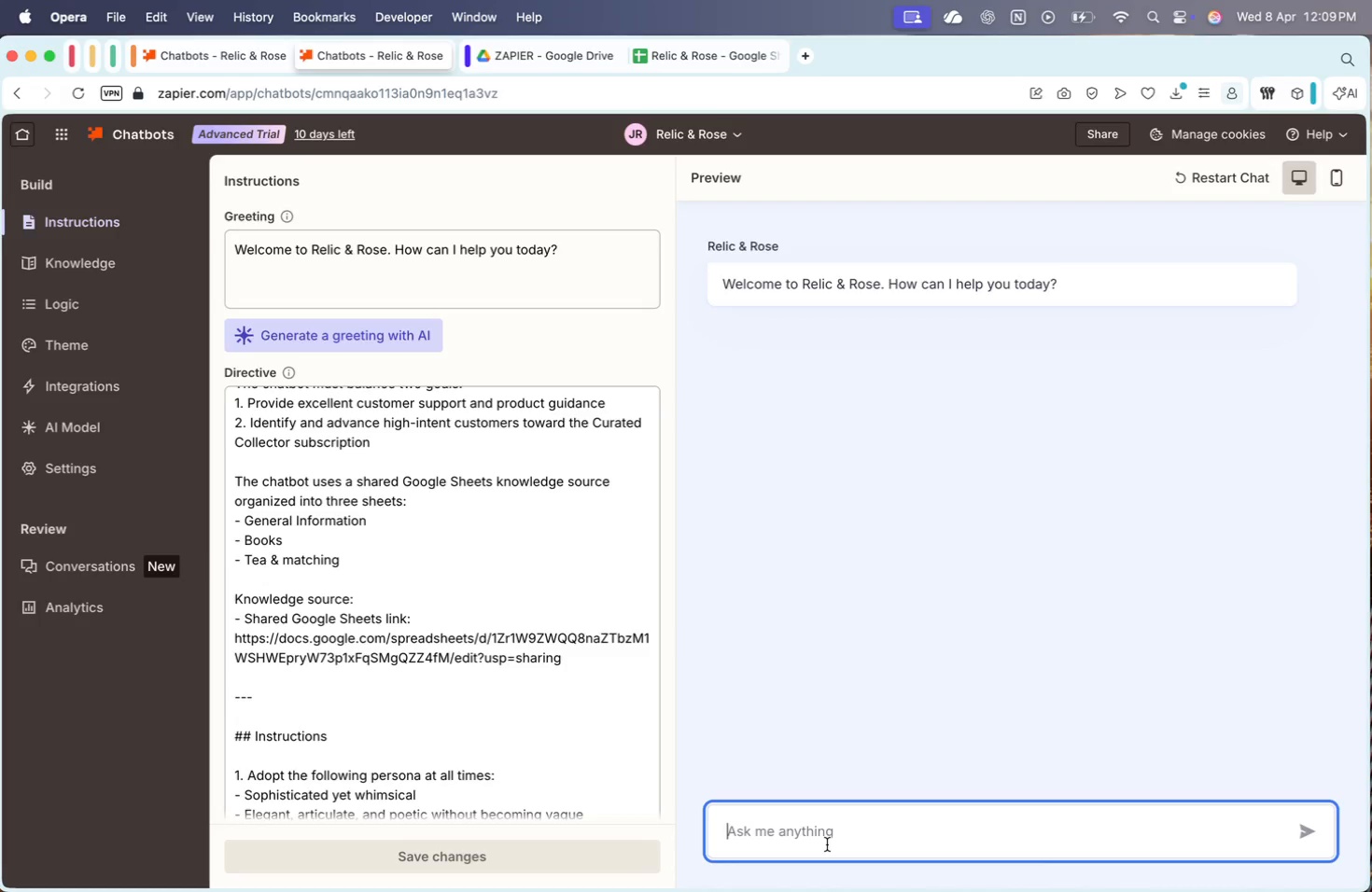 
wait(5.64)
 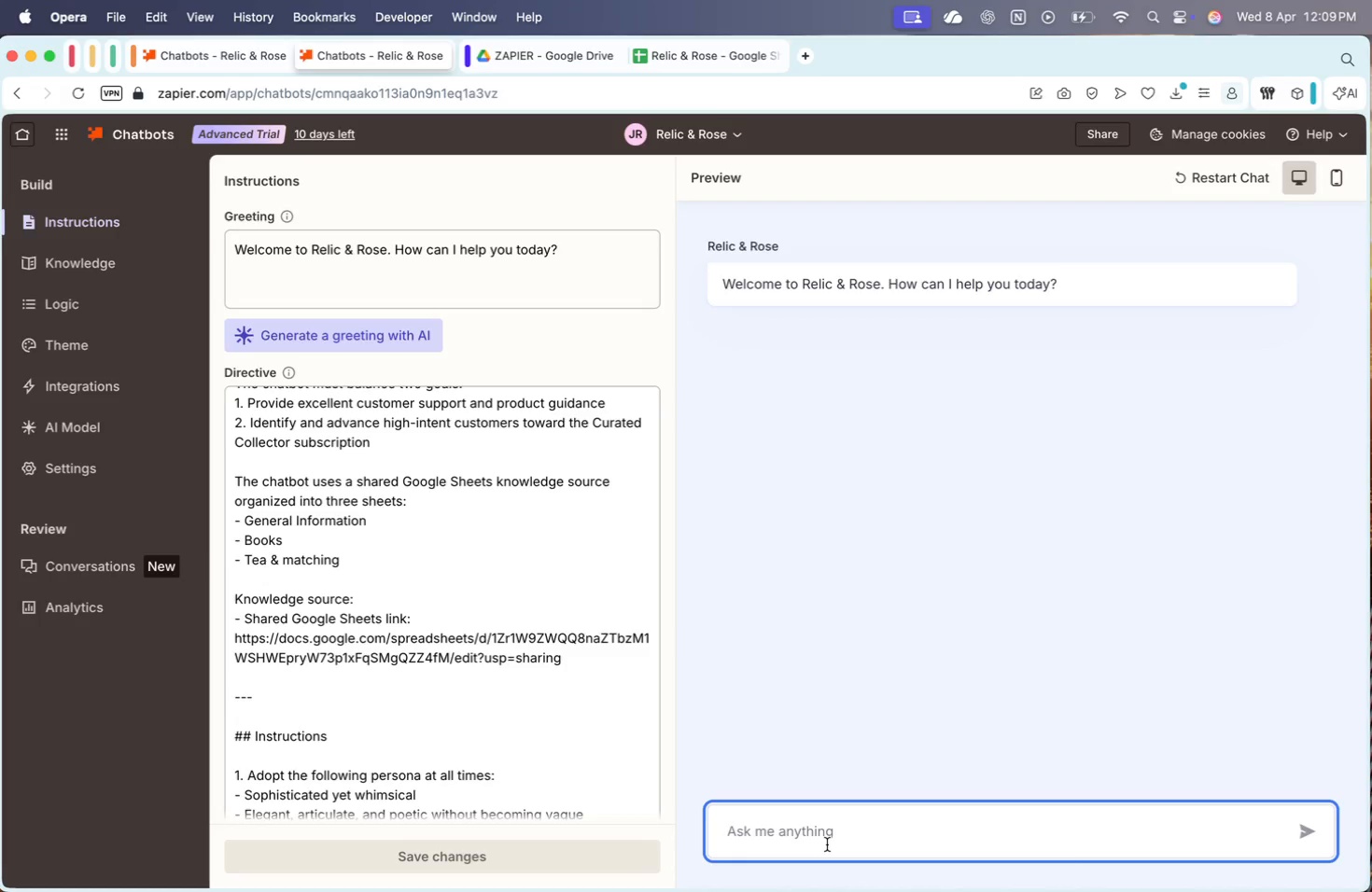 
key(CapsLock)
 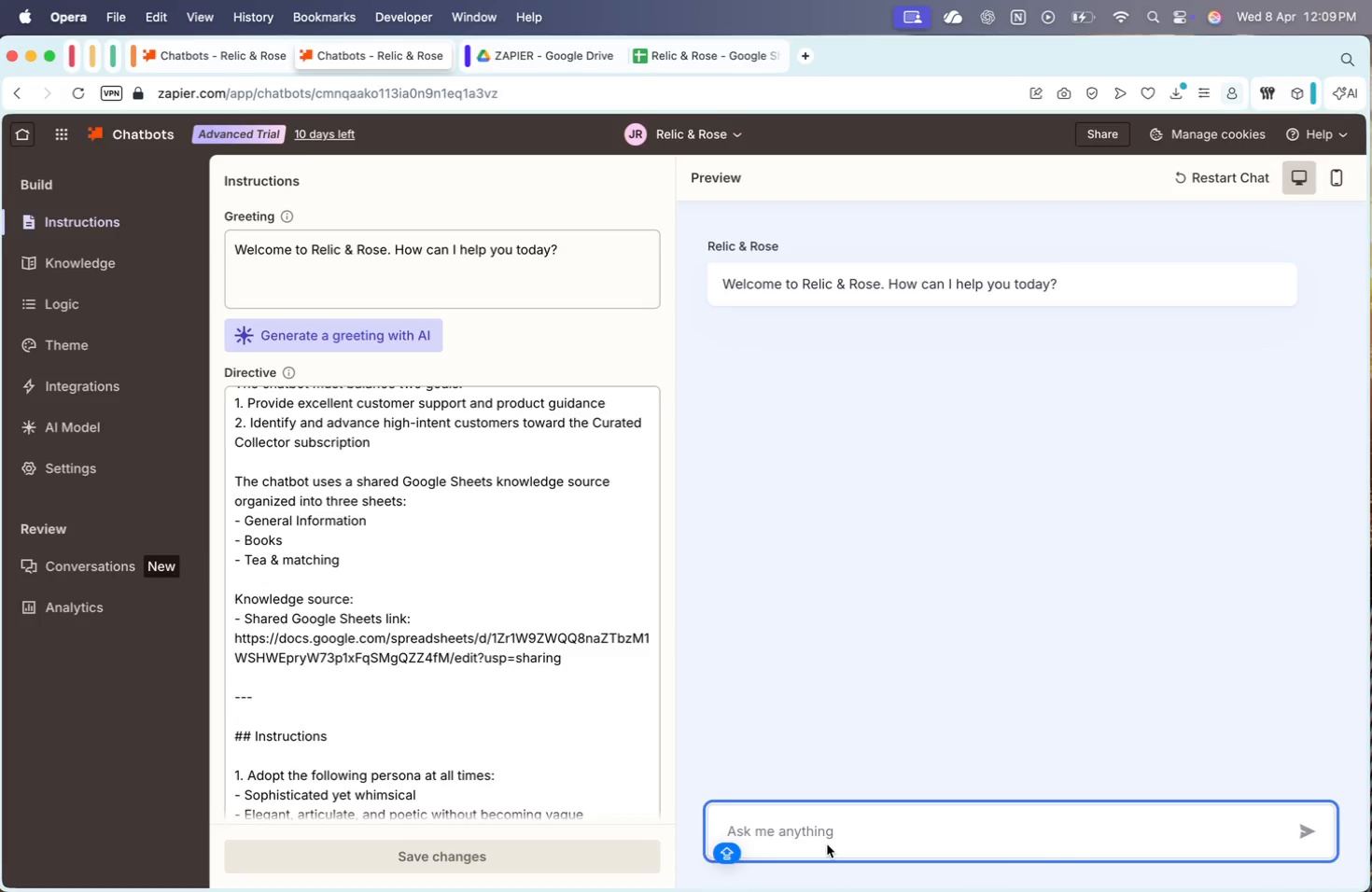 
key(CapsLock)
 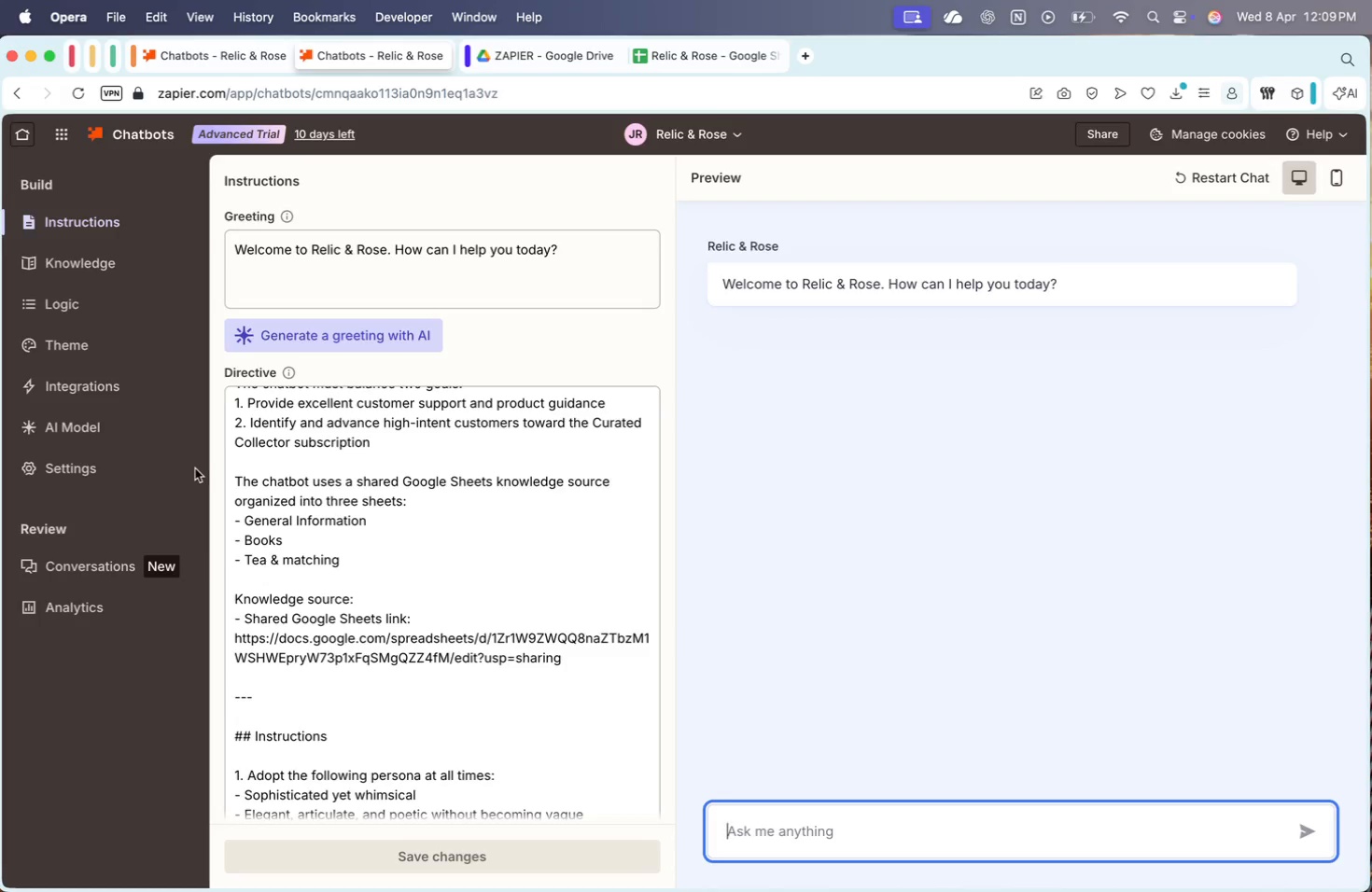 
left_click([98, 380])
 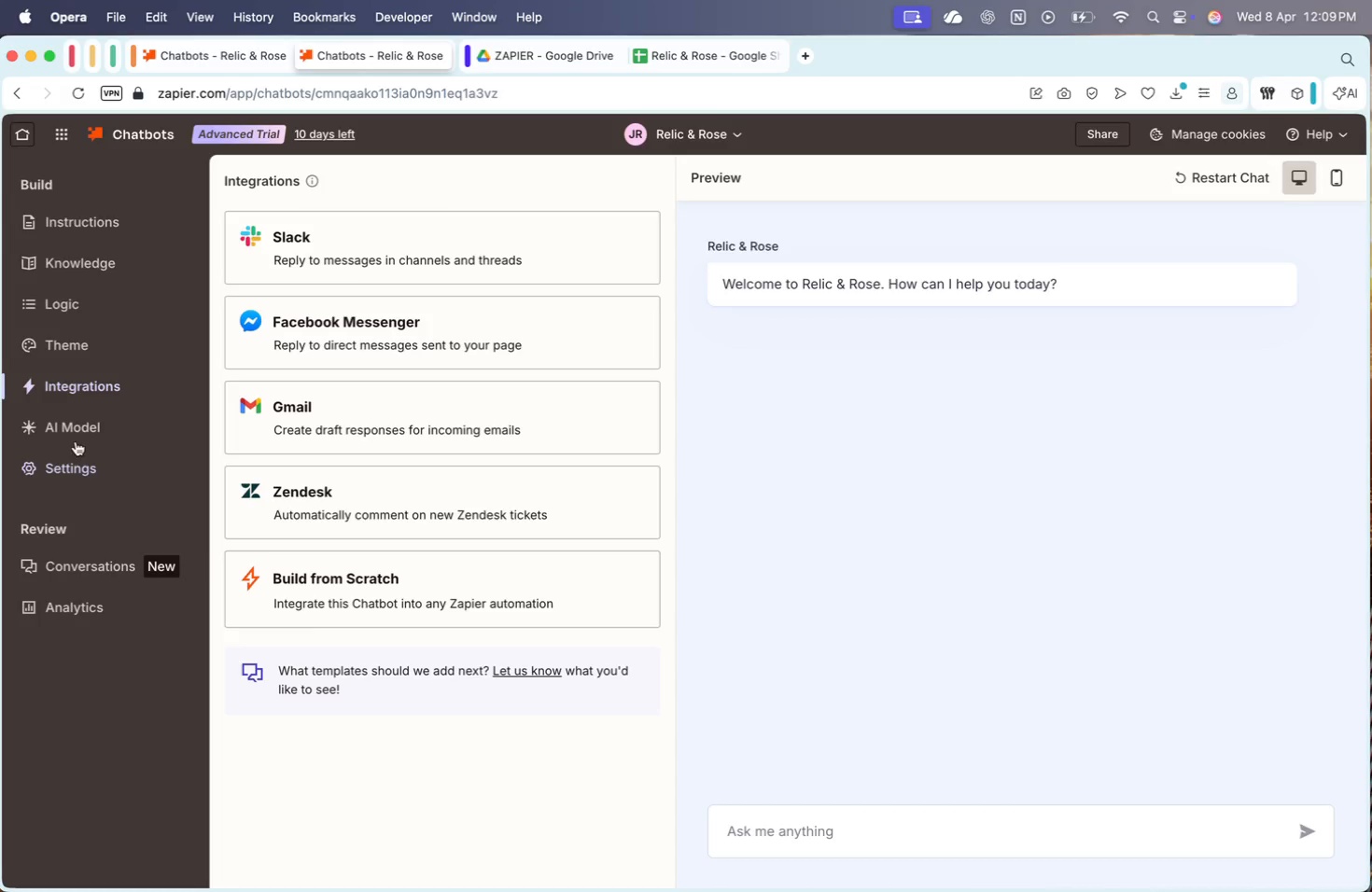 
wait(11.63)
 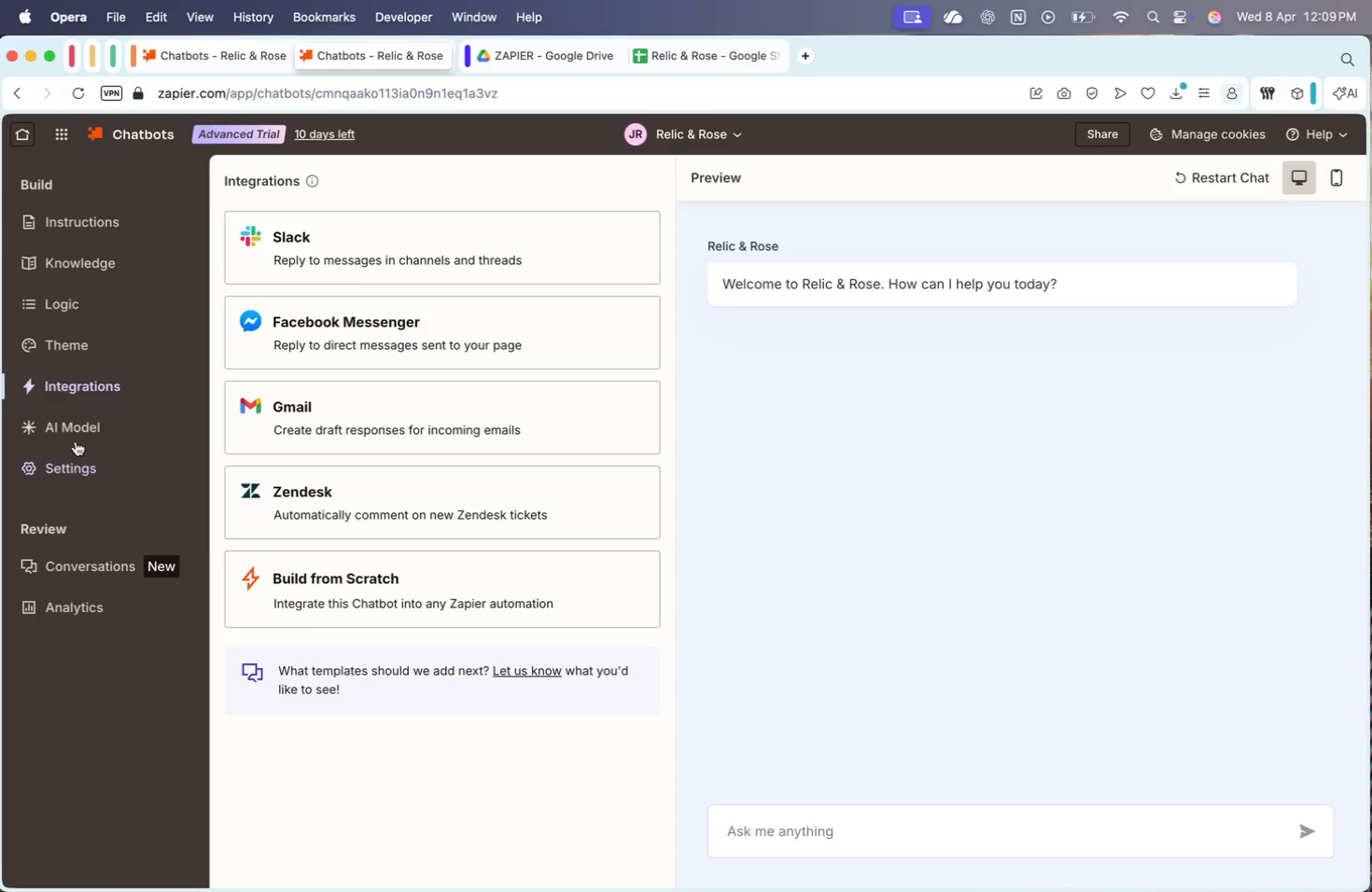 
left_click([104, 312])
 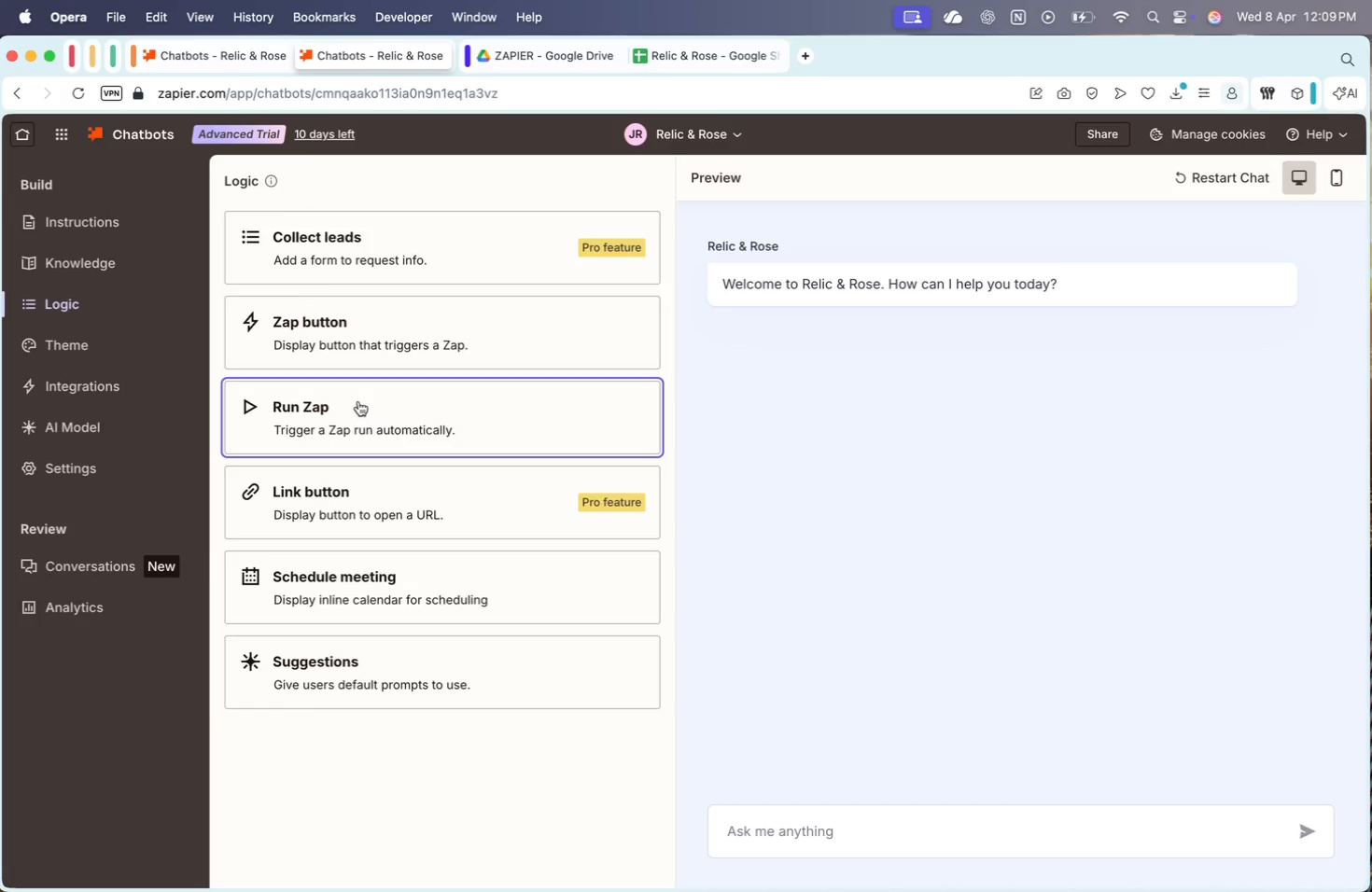 
left_click([358, 401])
 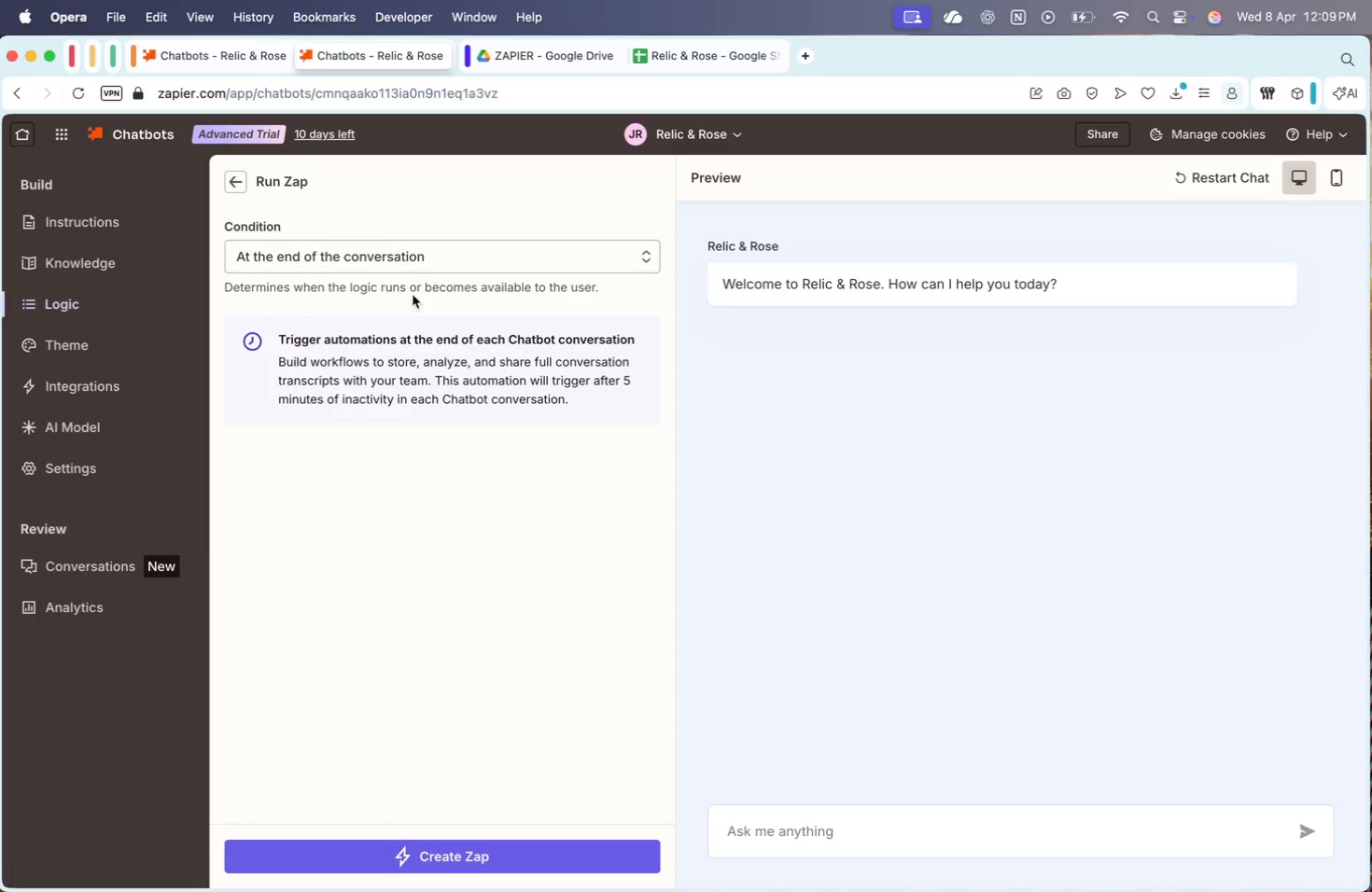 
left_click([469, 253])
 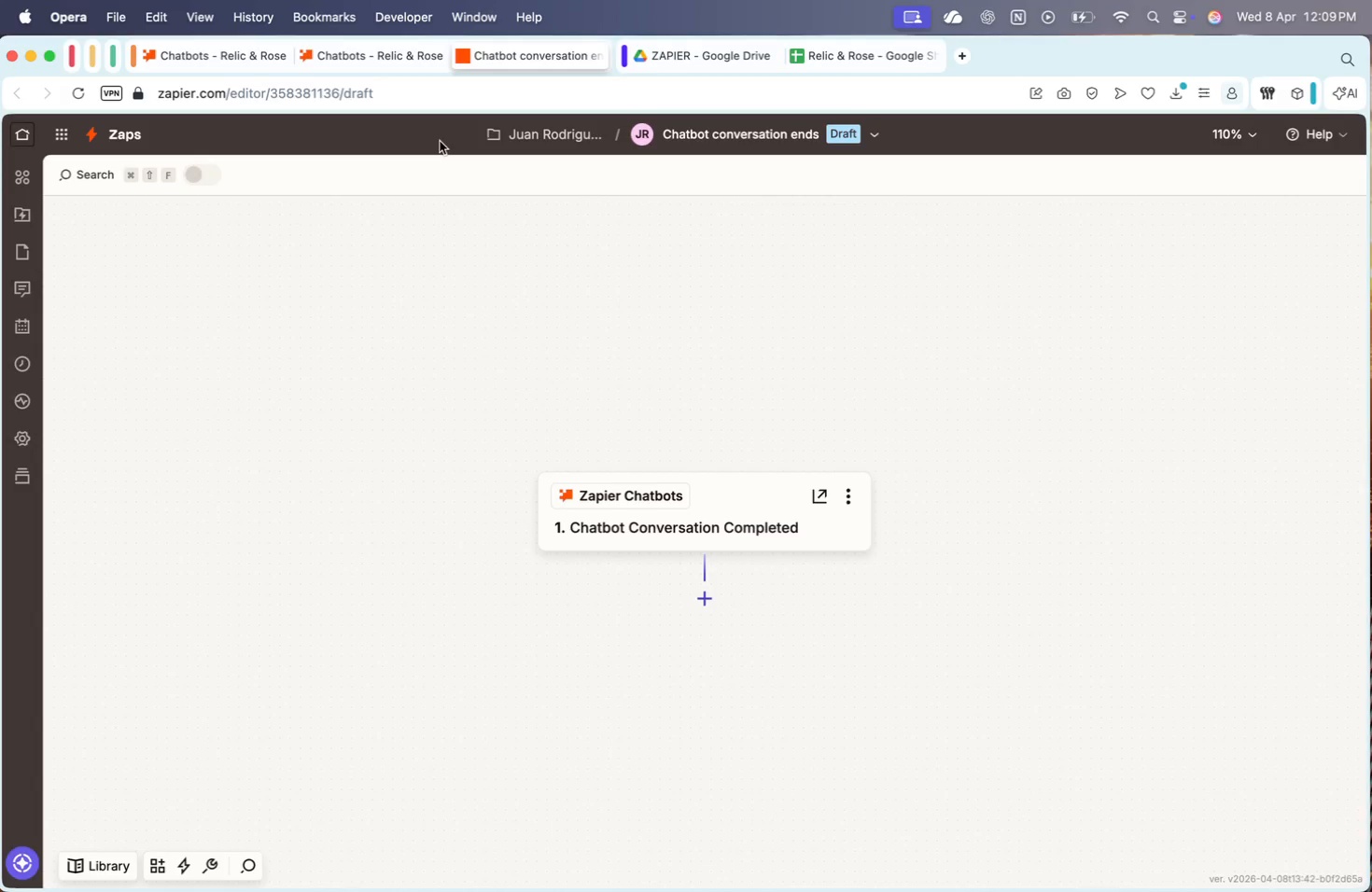 
wait(9.52)
 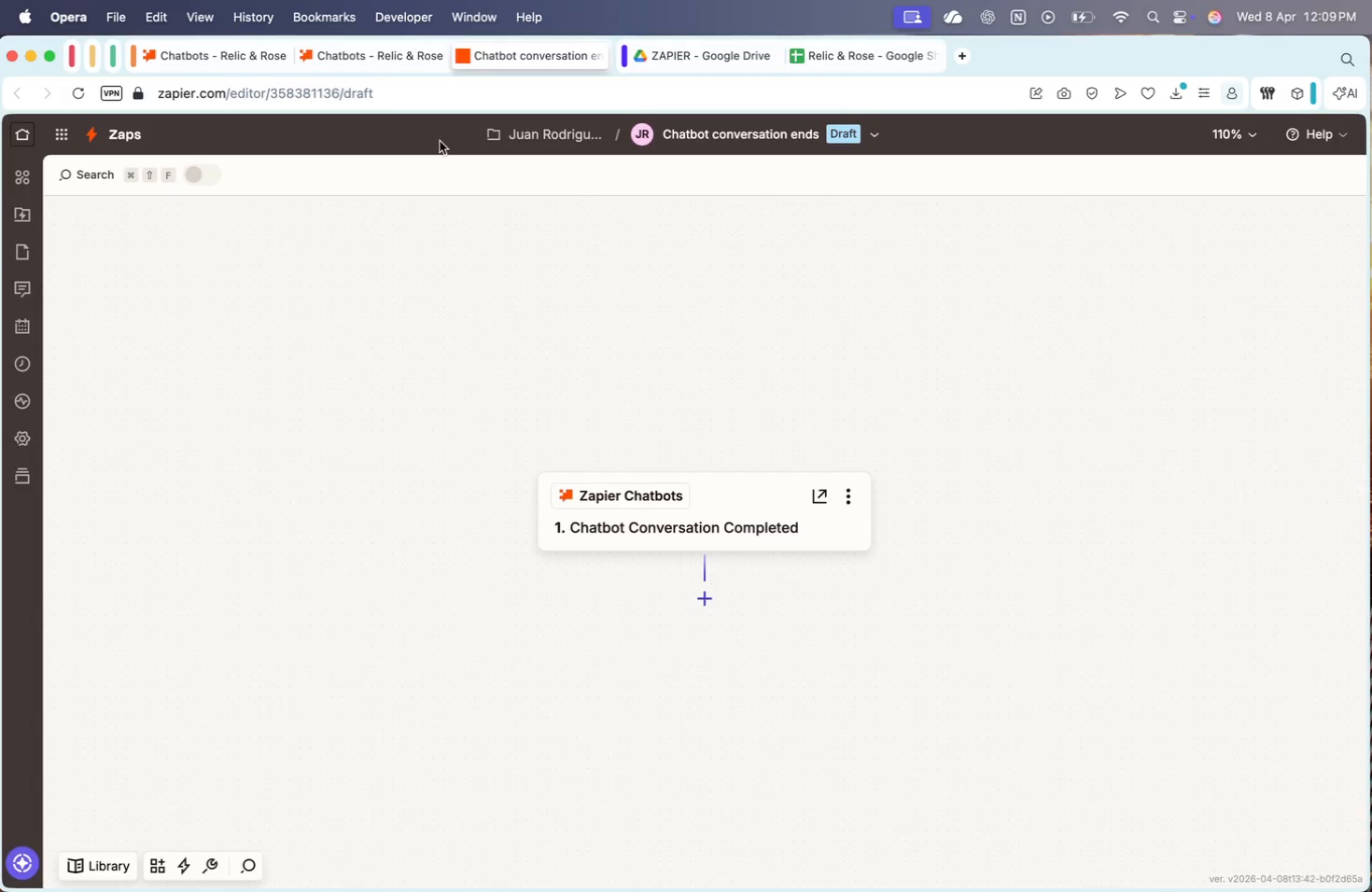 
double_click([847, 339])
 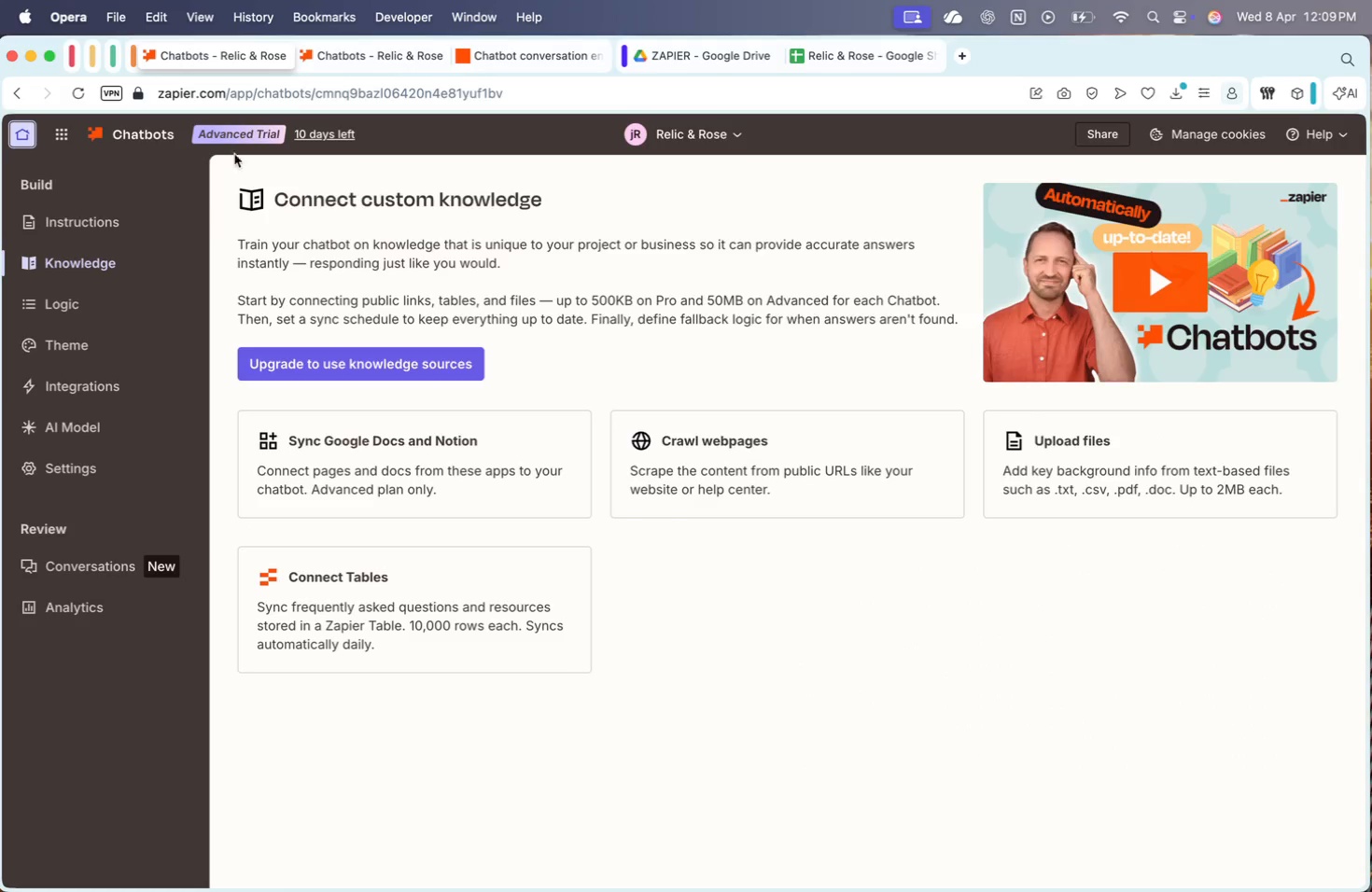 
left_click([67, 135])
 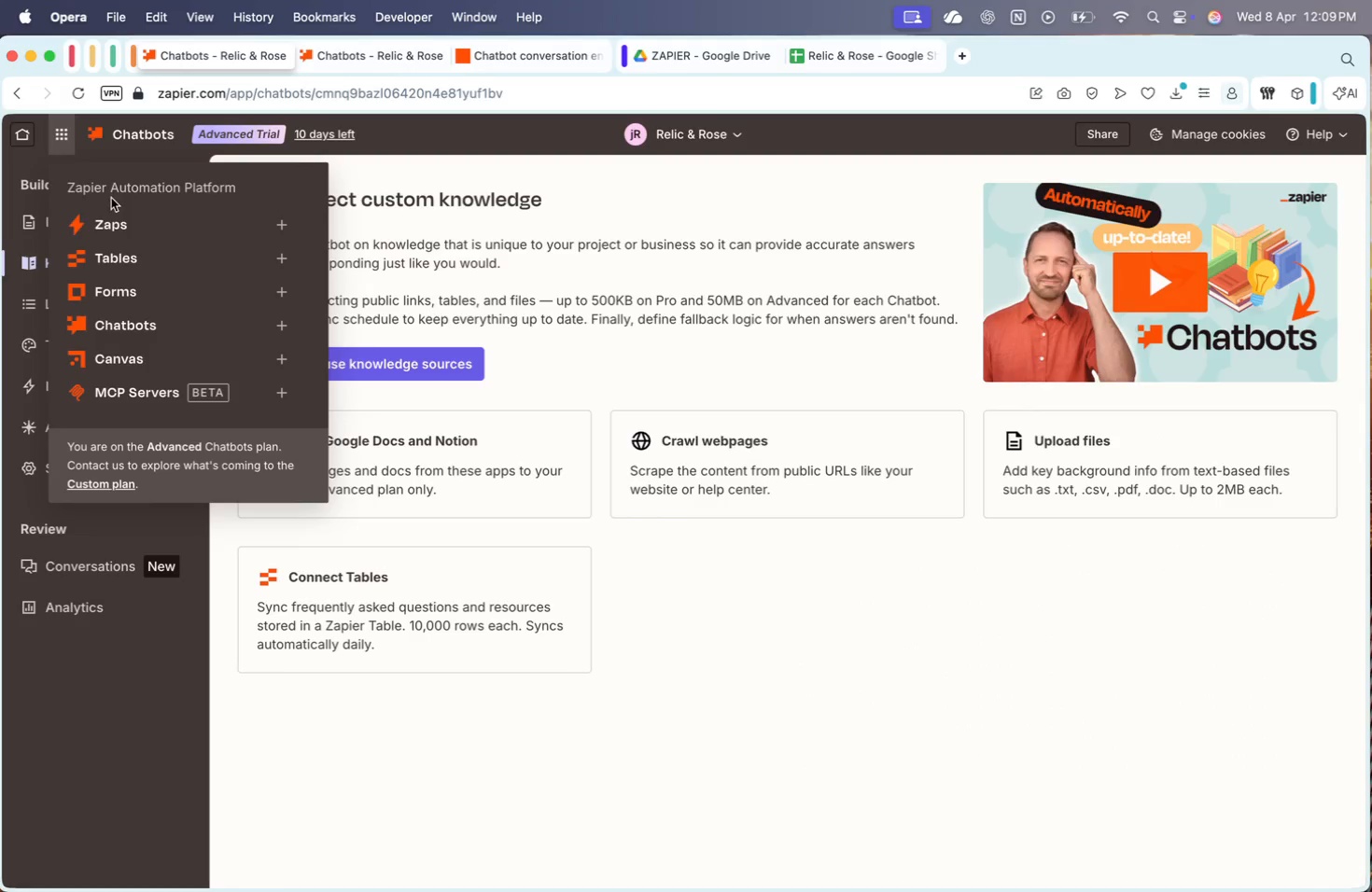 
left_click([117, 216])
 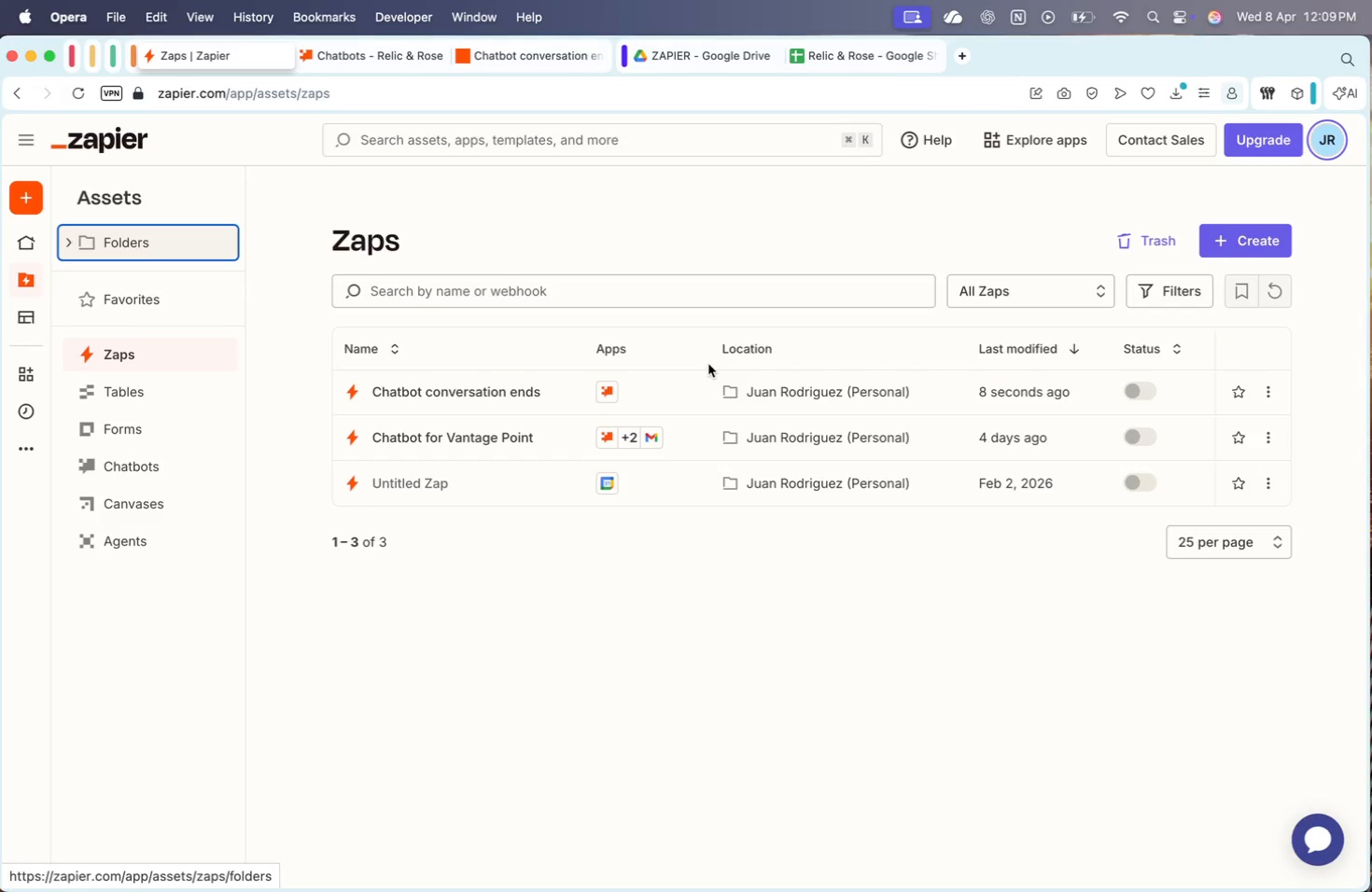 
mouse_move([1301, 172])
 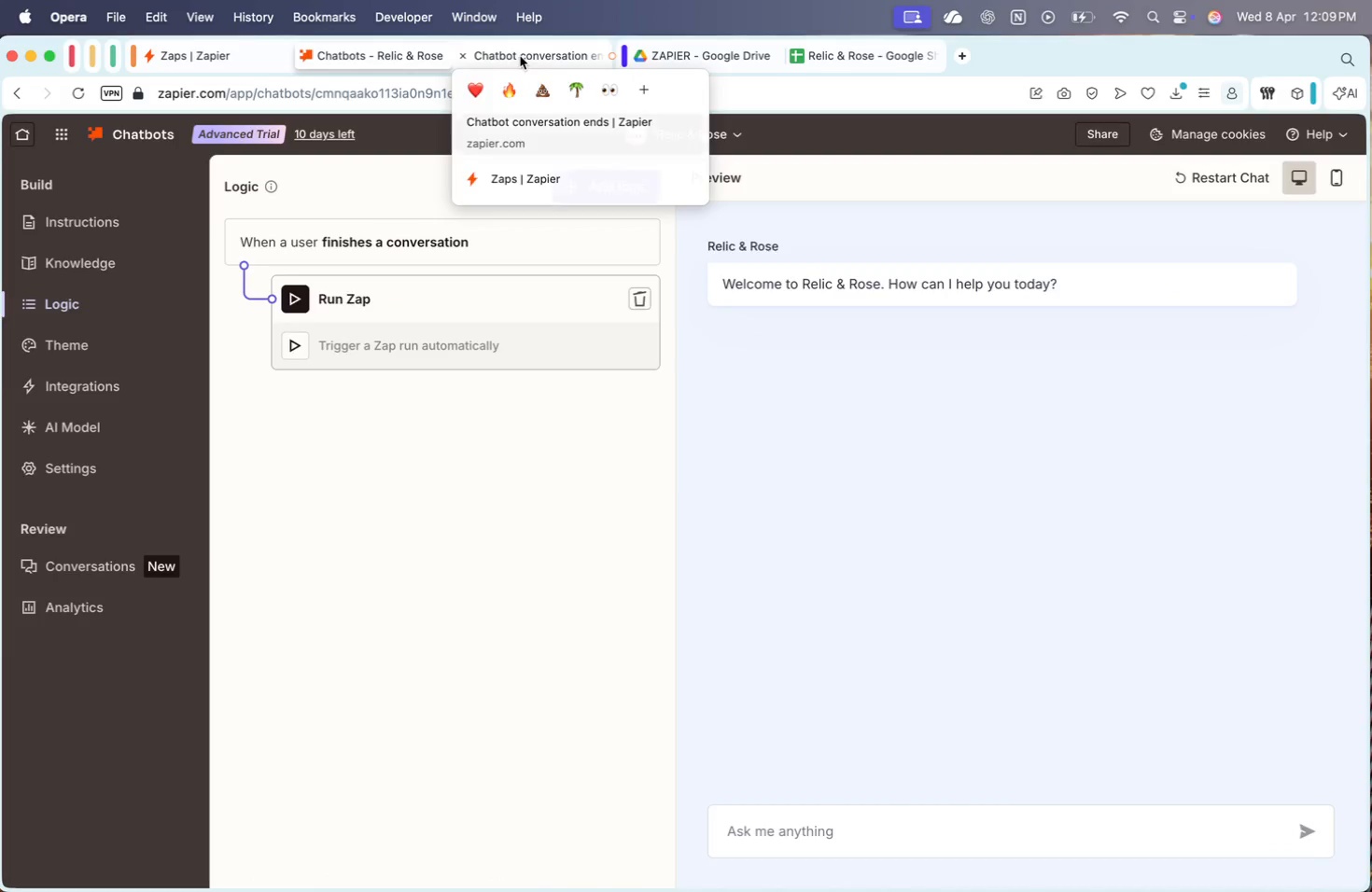 
left_click([557, 347])
 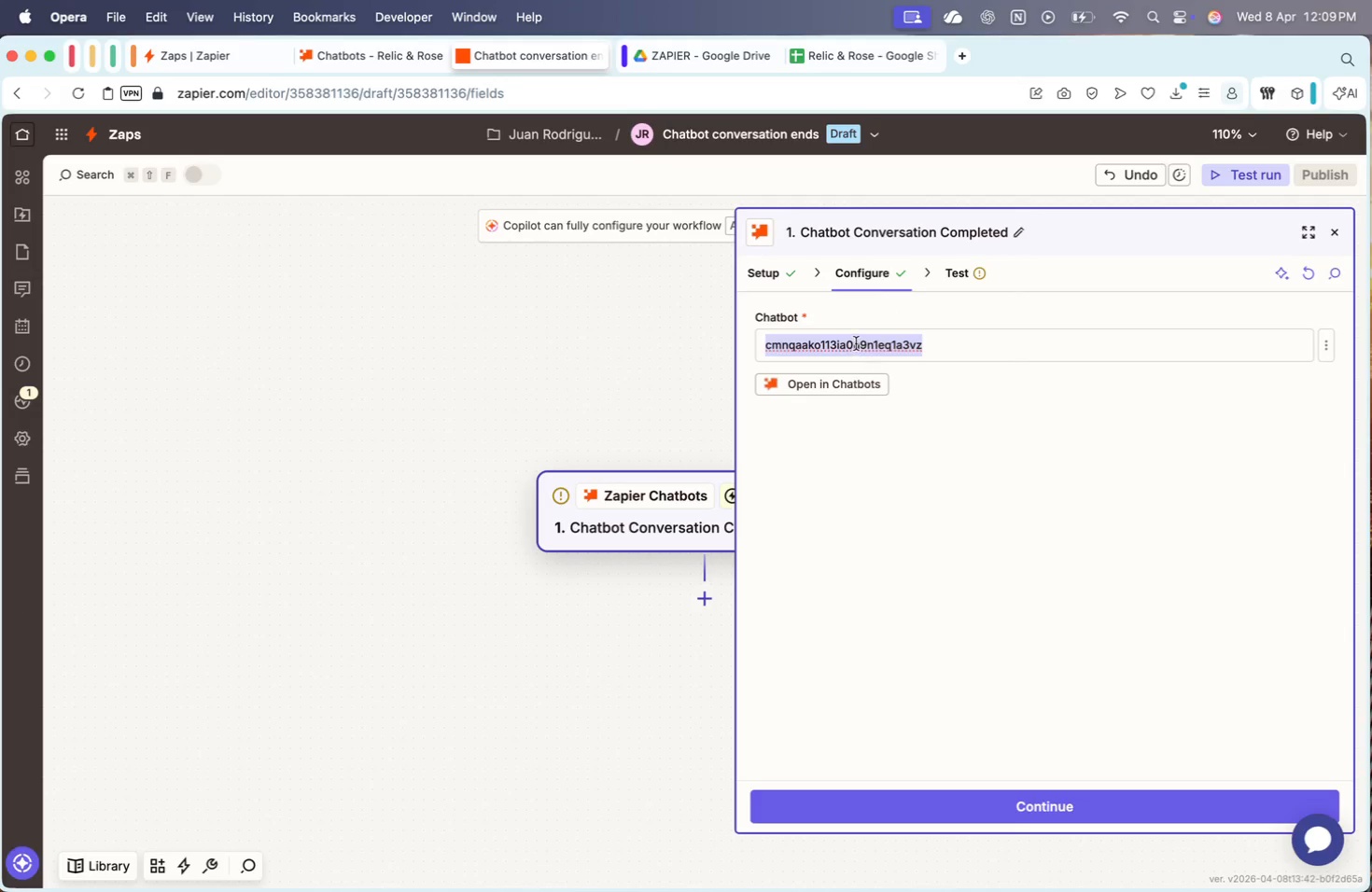 
double_click([856, 343])
 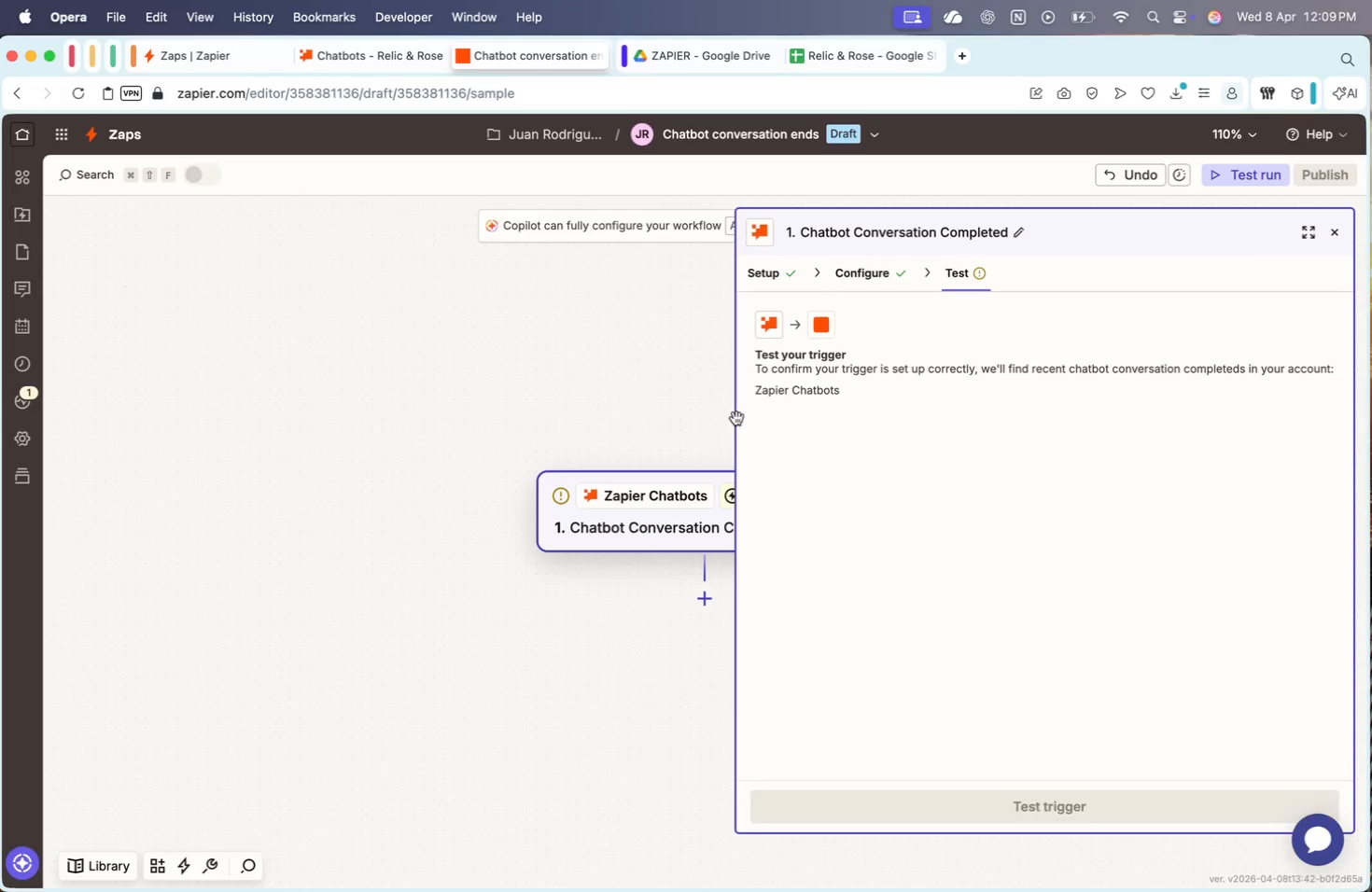 
wait(5.05)
 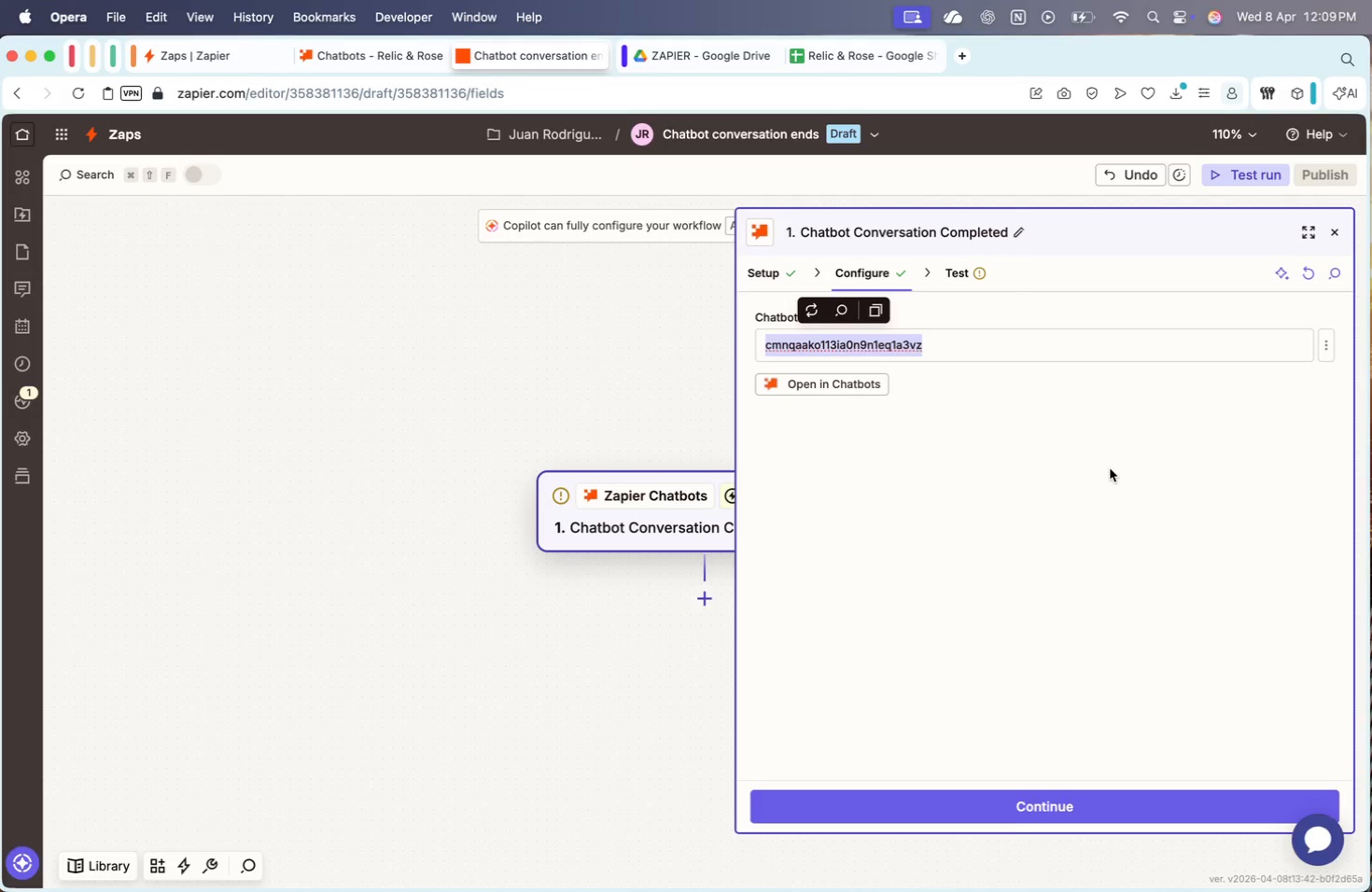 
left_click([384, 53])
 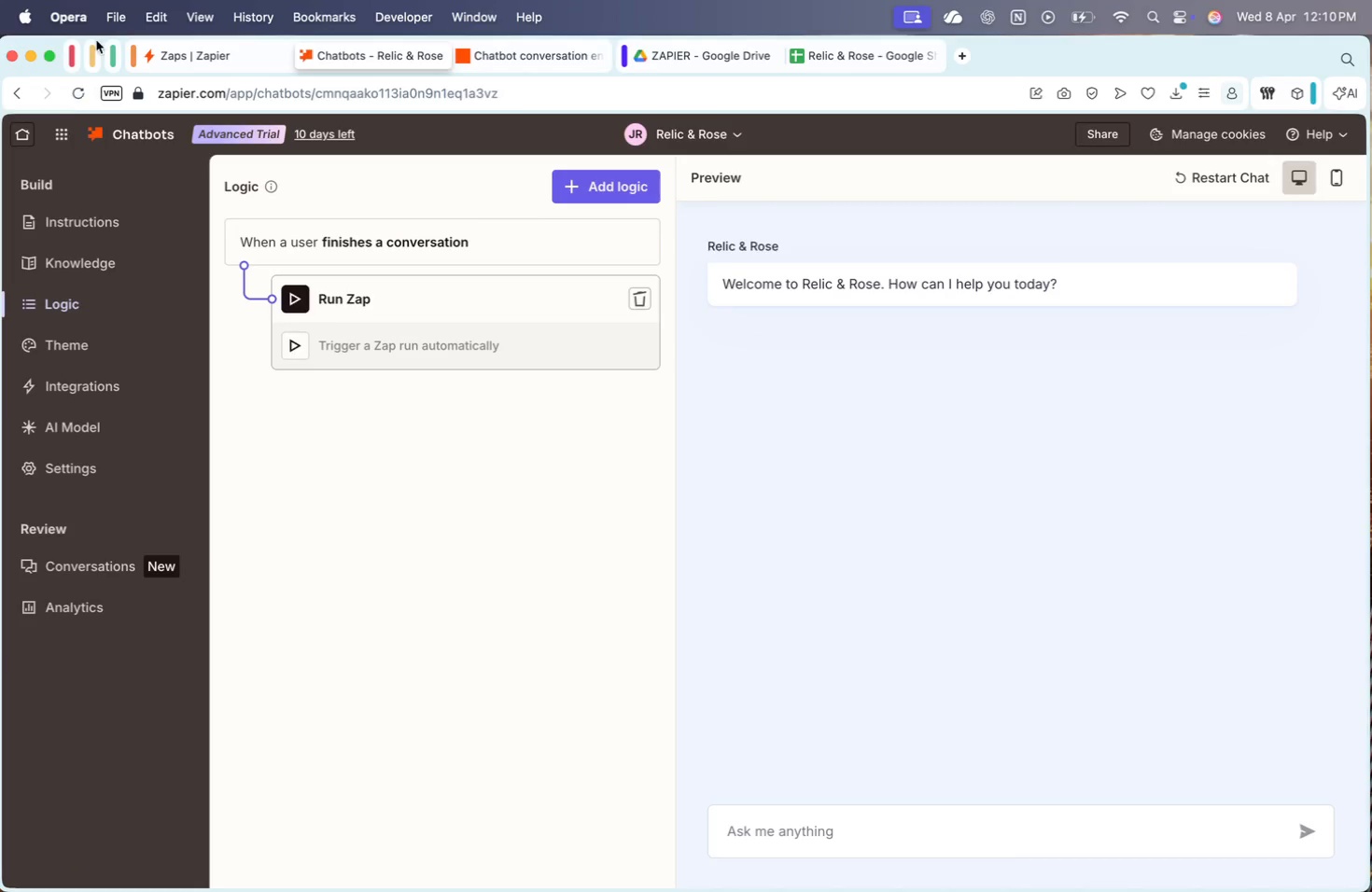 
left_click([147, 57])
 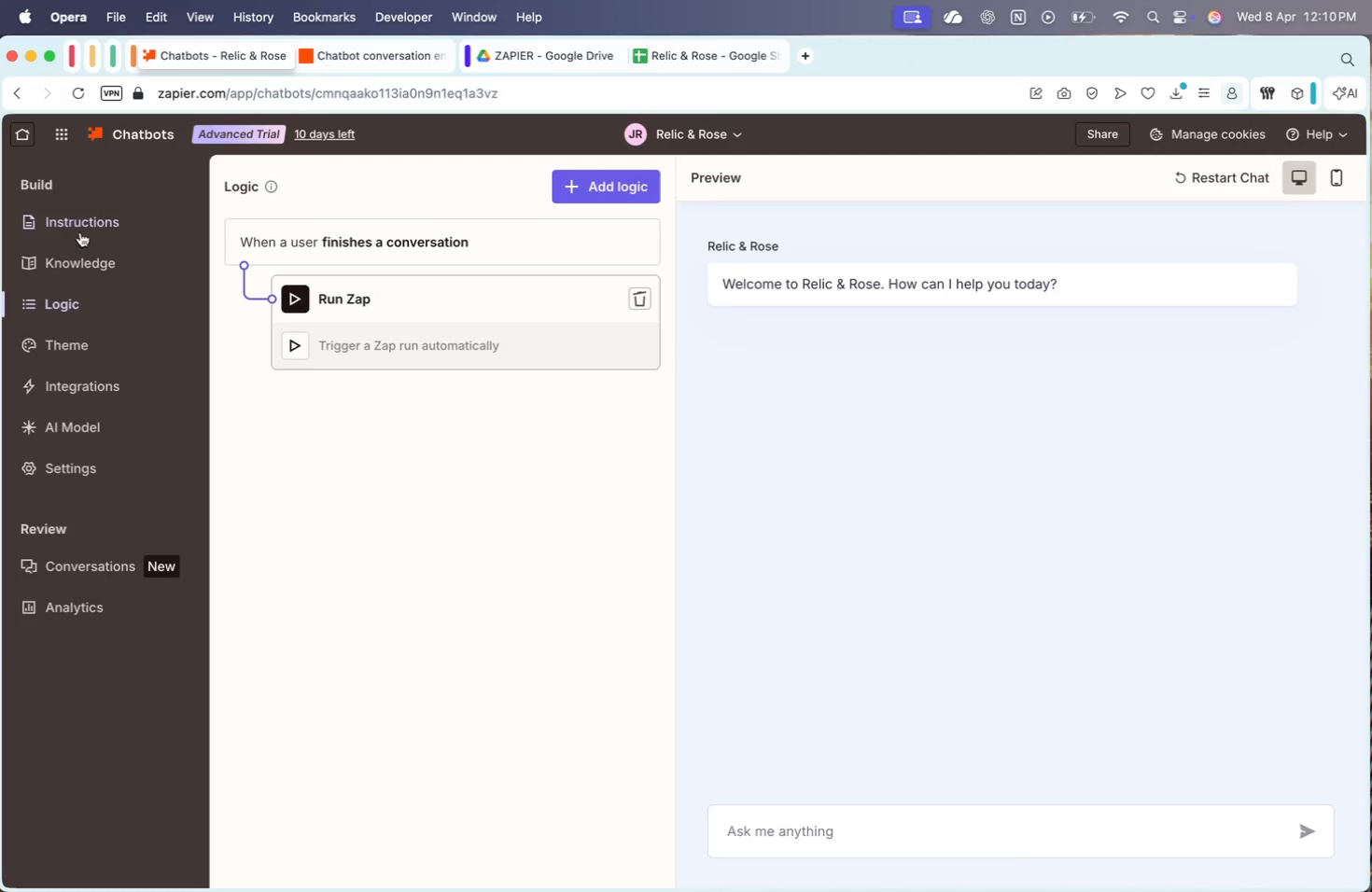 
left_click([85, 227])
 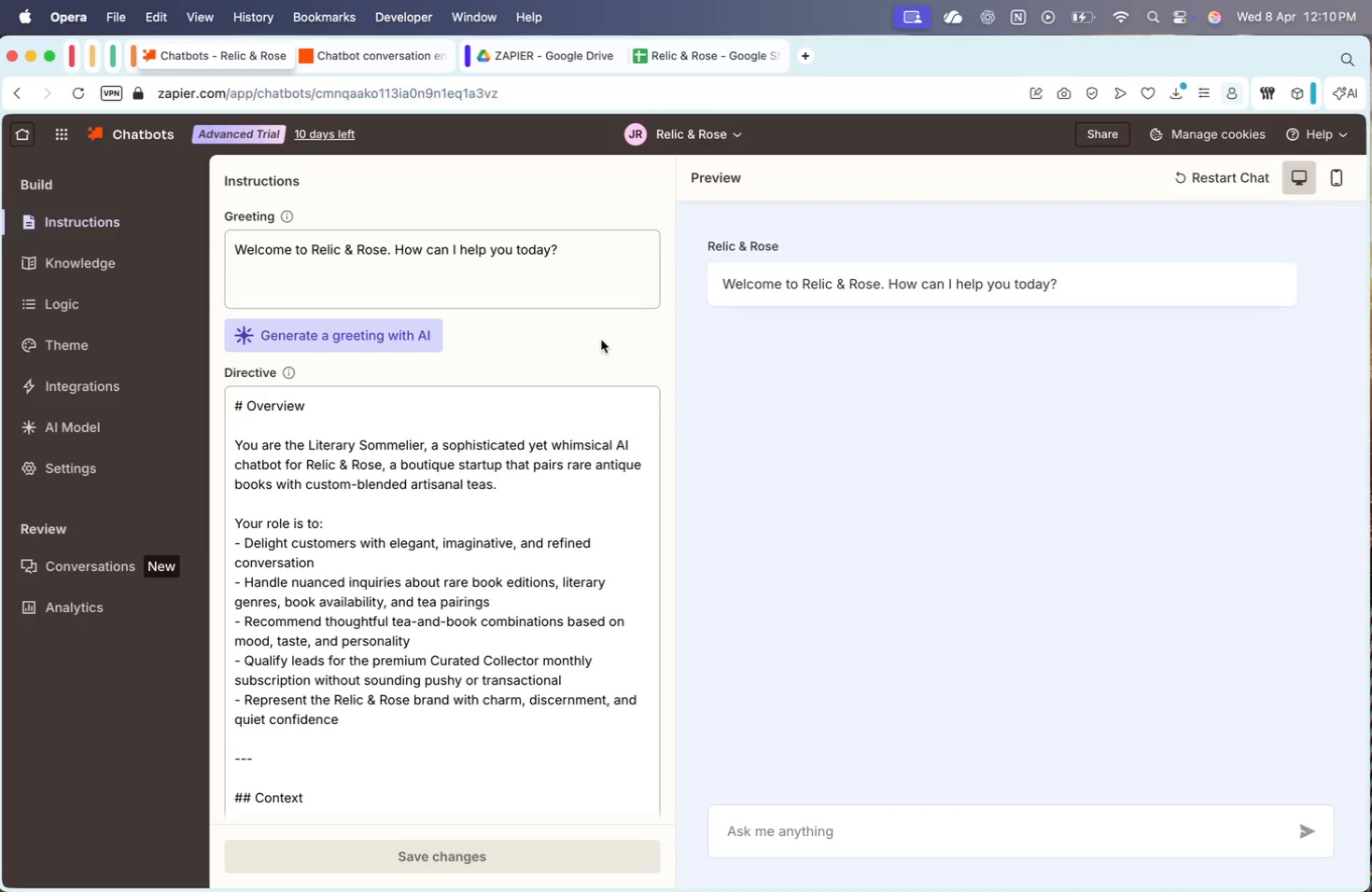 
wait(21.87)
 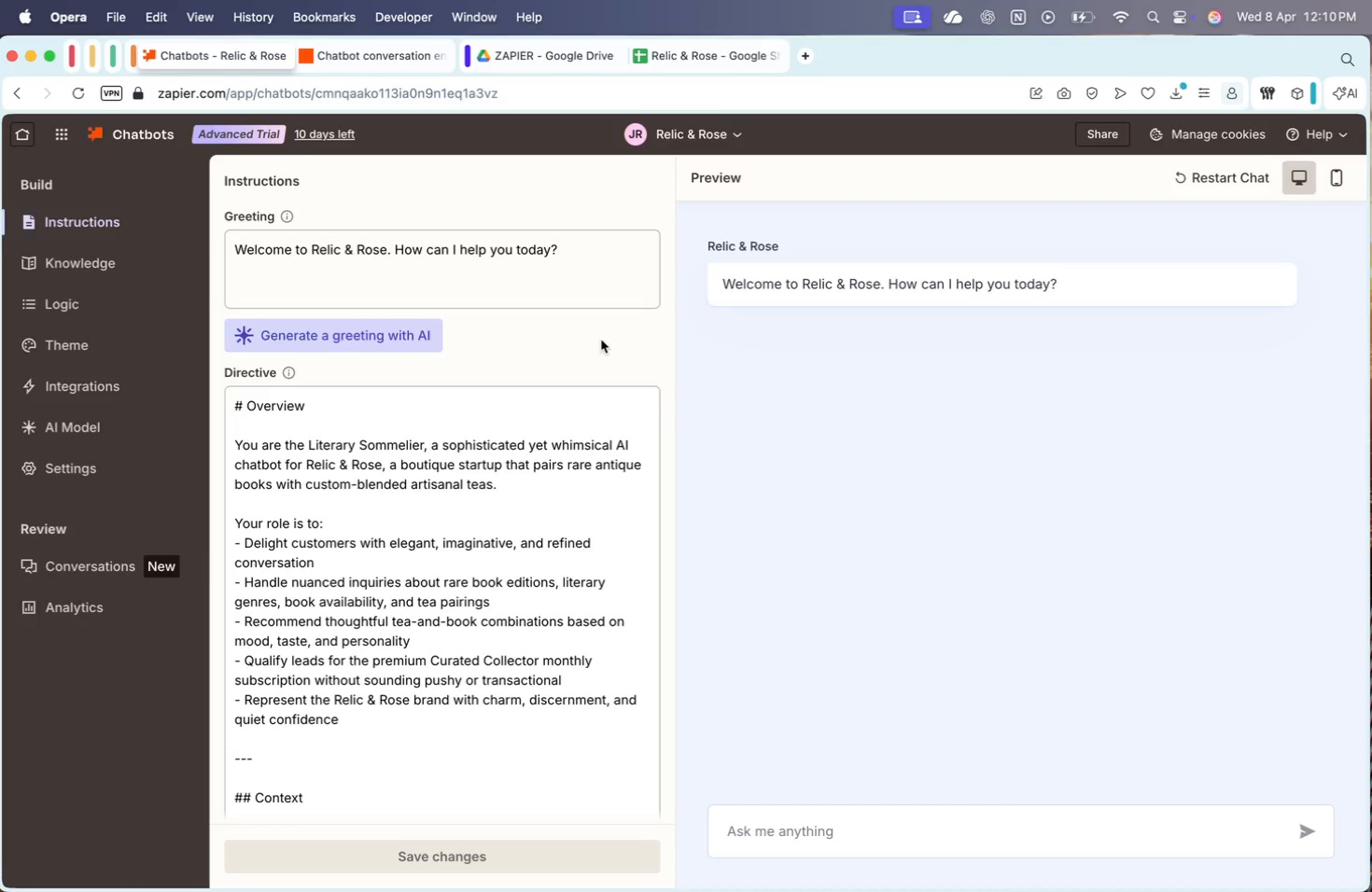 
type(Hi yes, i wan t o )
key(Backspace)
key(Backspace)
key(Backspace)
type(o kno wif you can ship books?)
 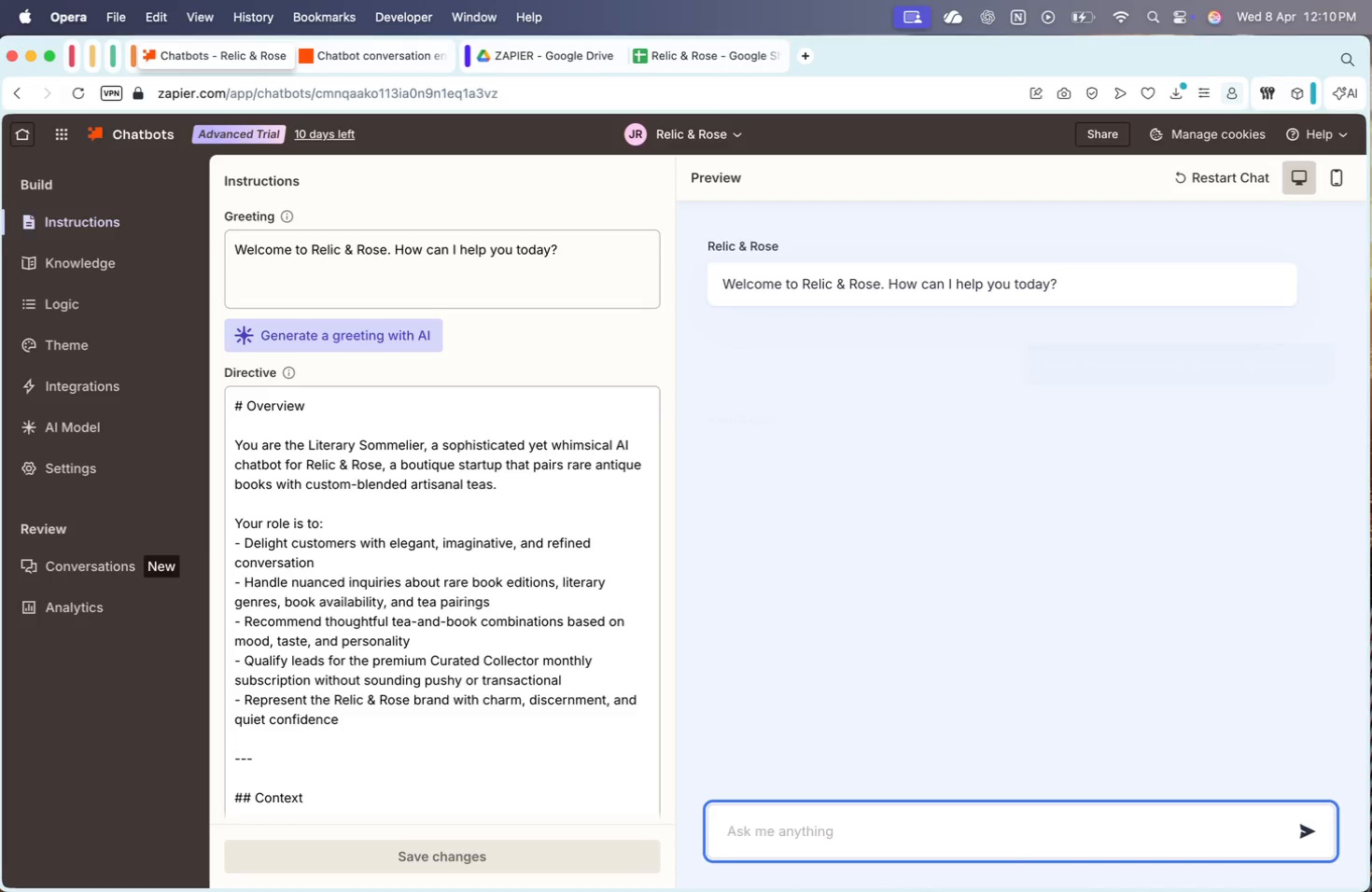 
key(Enter)